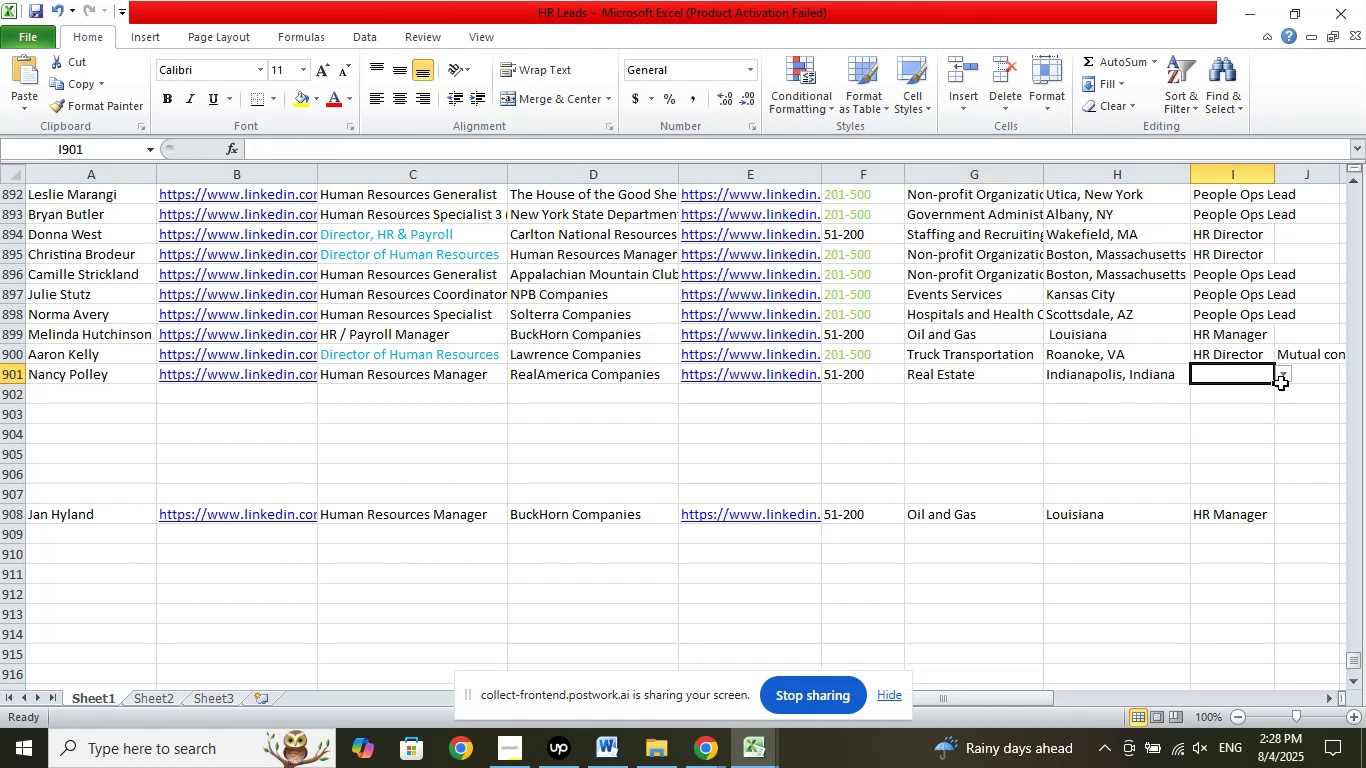 
left_click([1286, 380])
 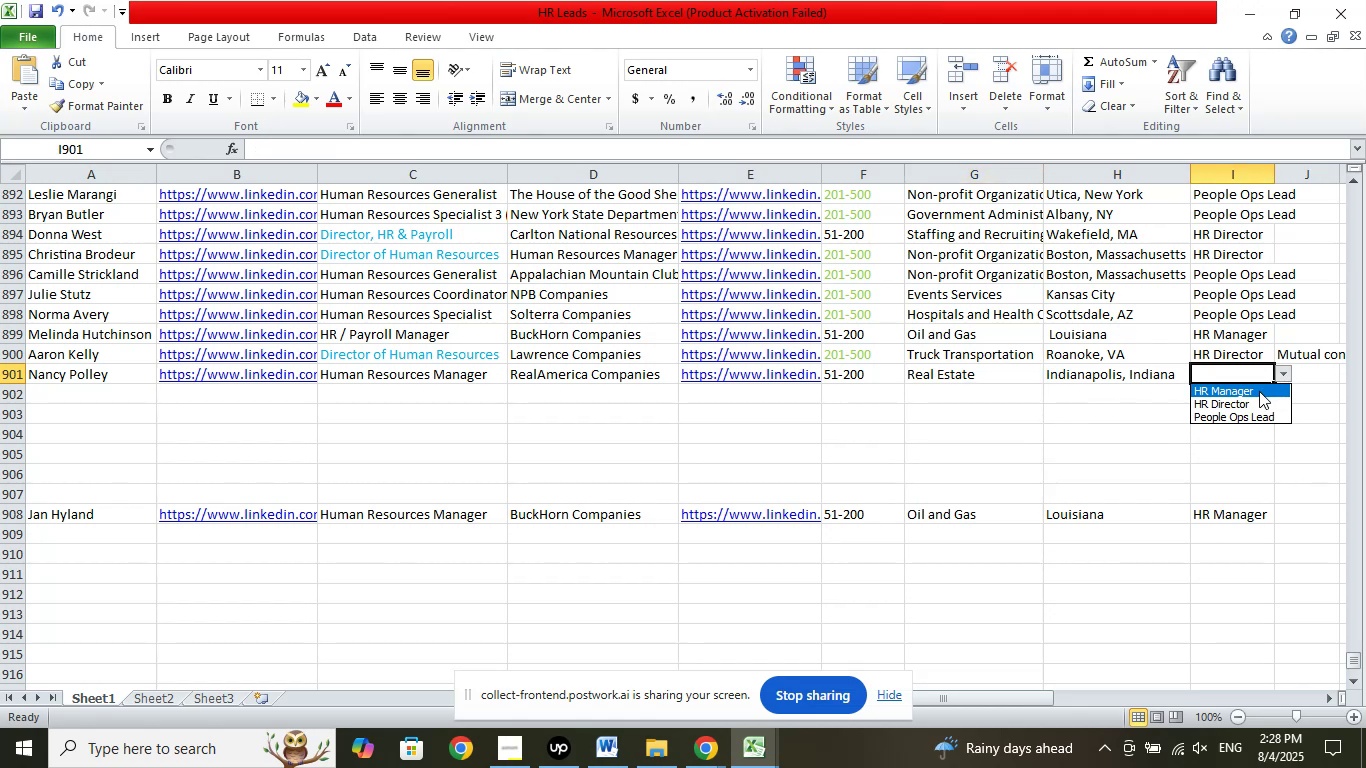 
left_click([1259, 391])
 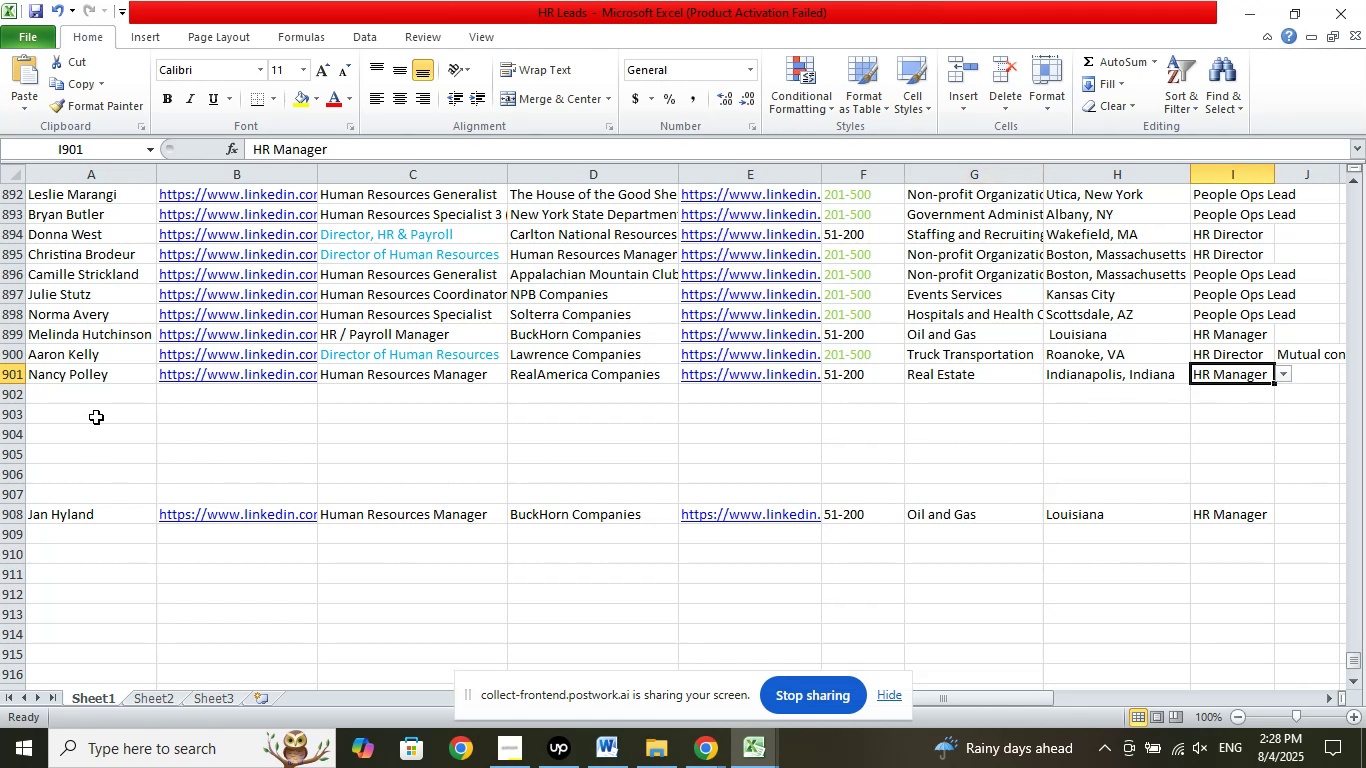 
left_click([101, 396])
 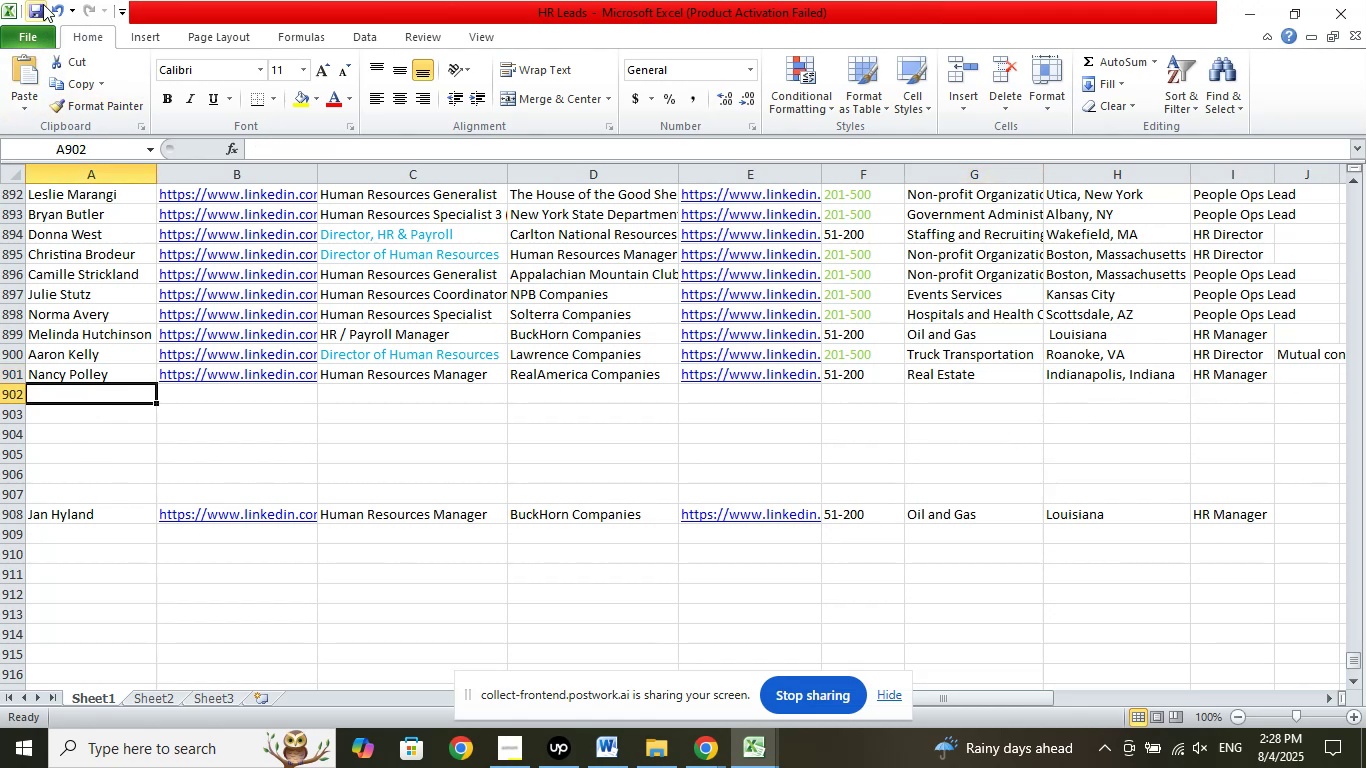 
left_click([42, 3])
 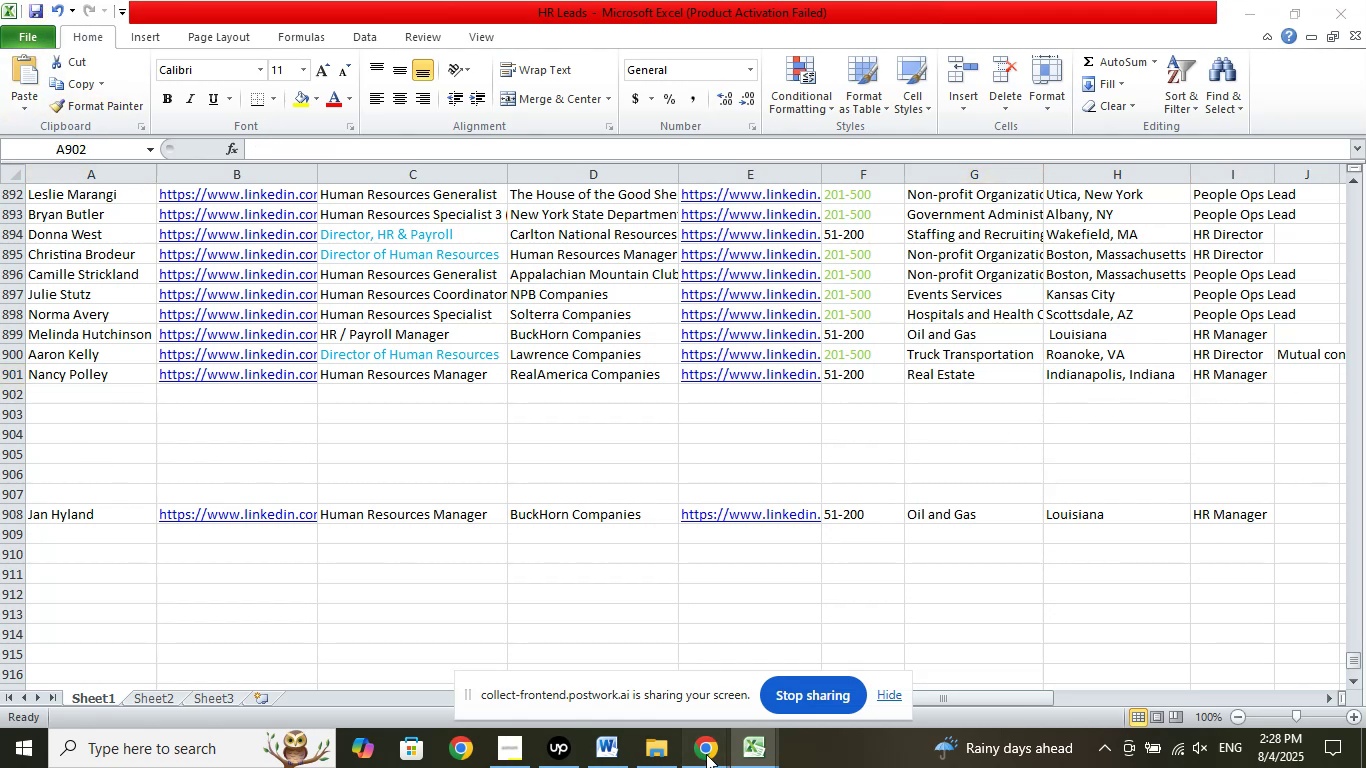 
double_click([636, 665])
 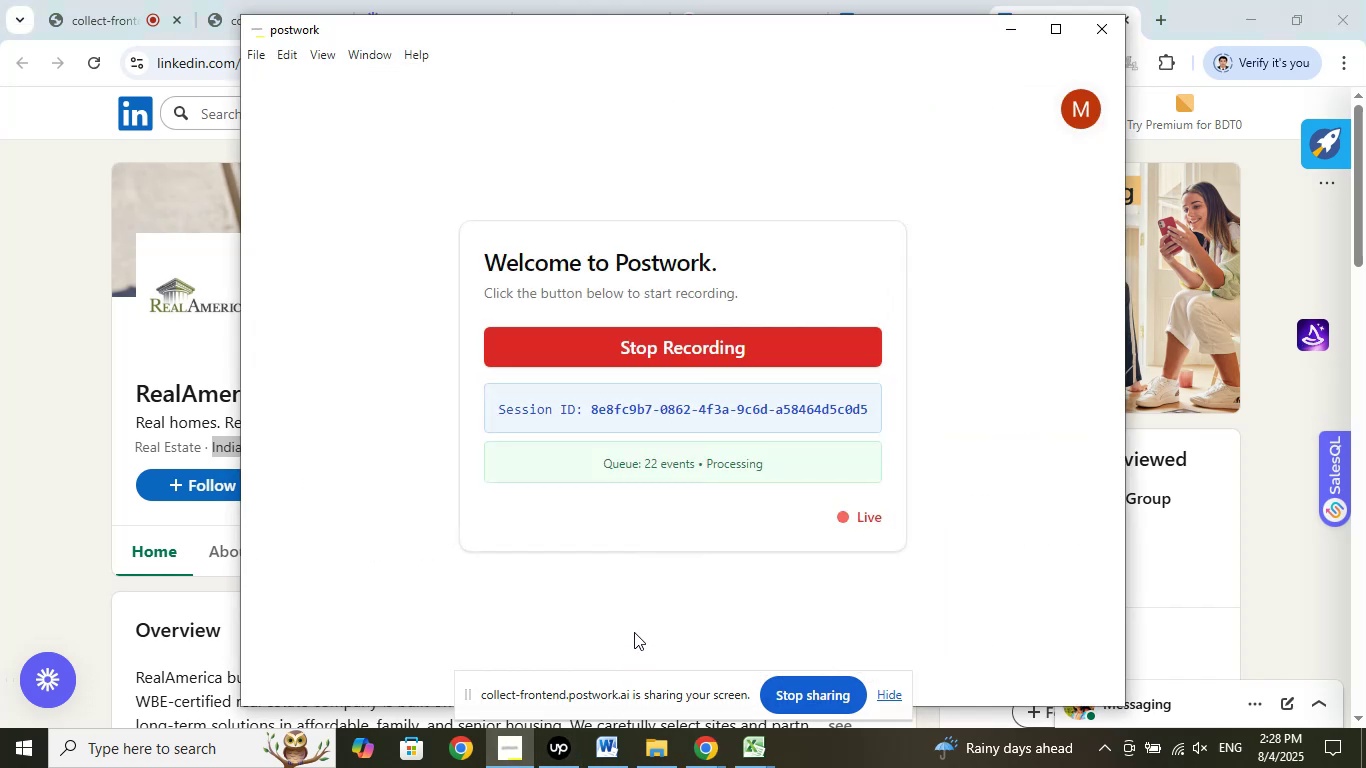 
wait(6.67)
 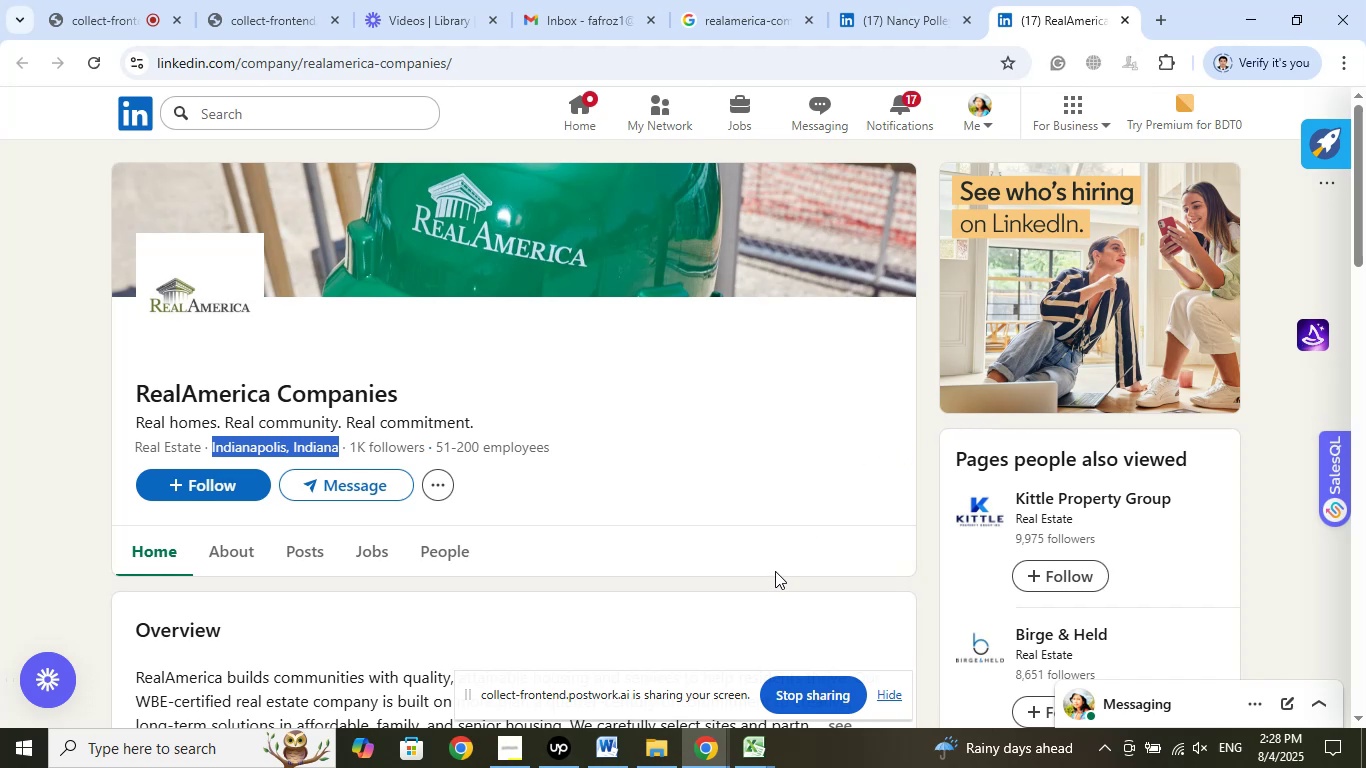 
left_click([1011, 32])
 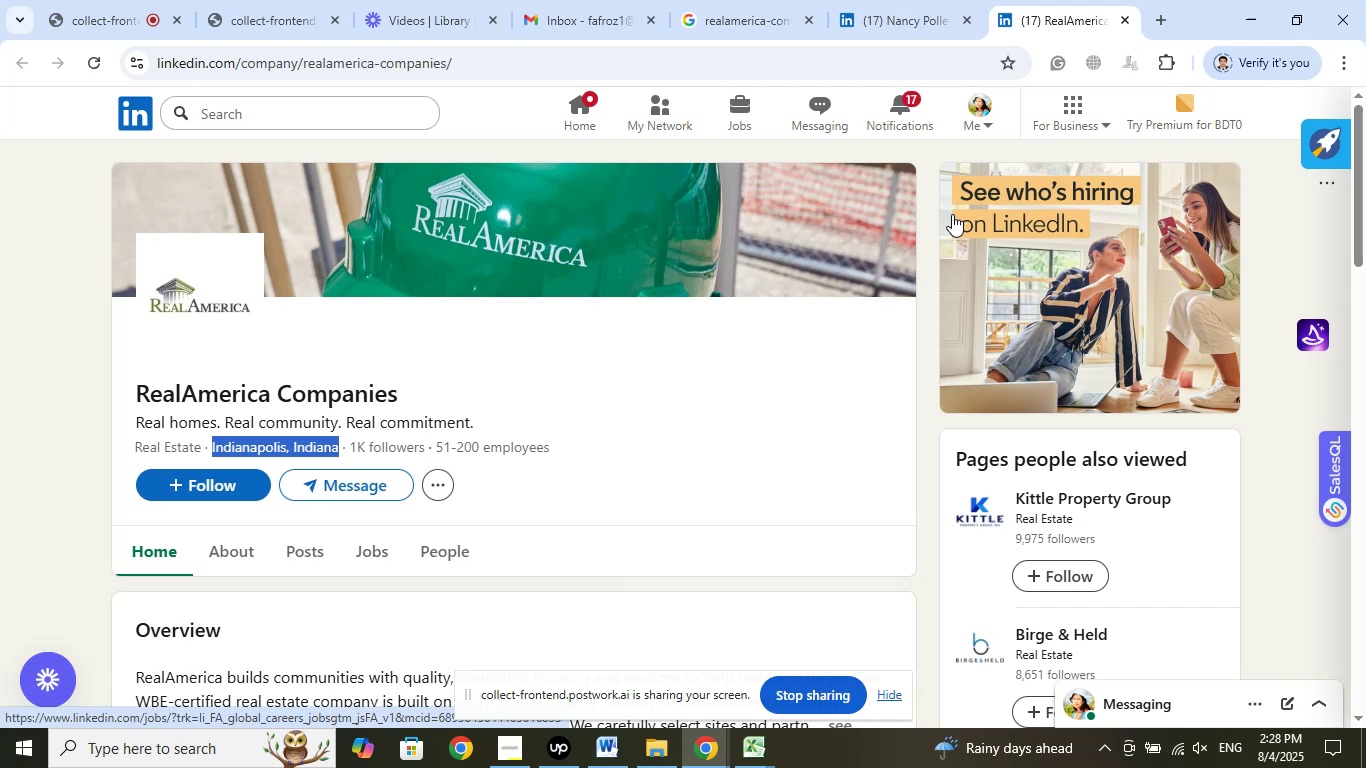 
wait(9.61)
 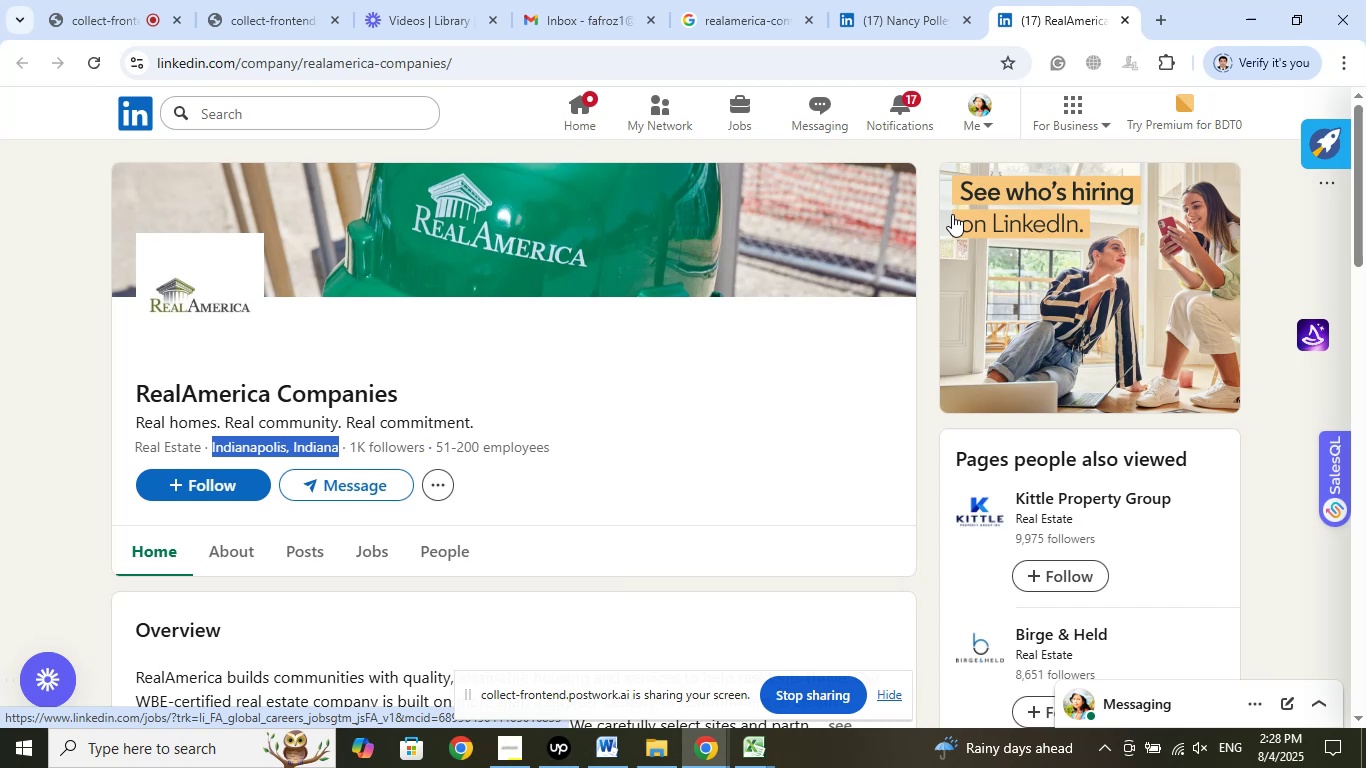 
left_click([901, 37])
 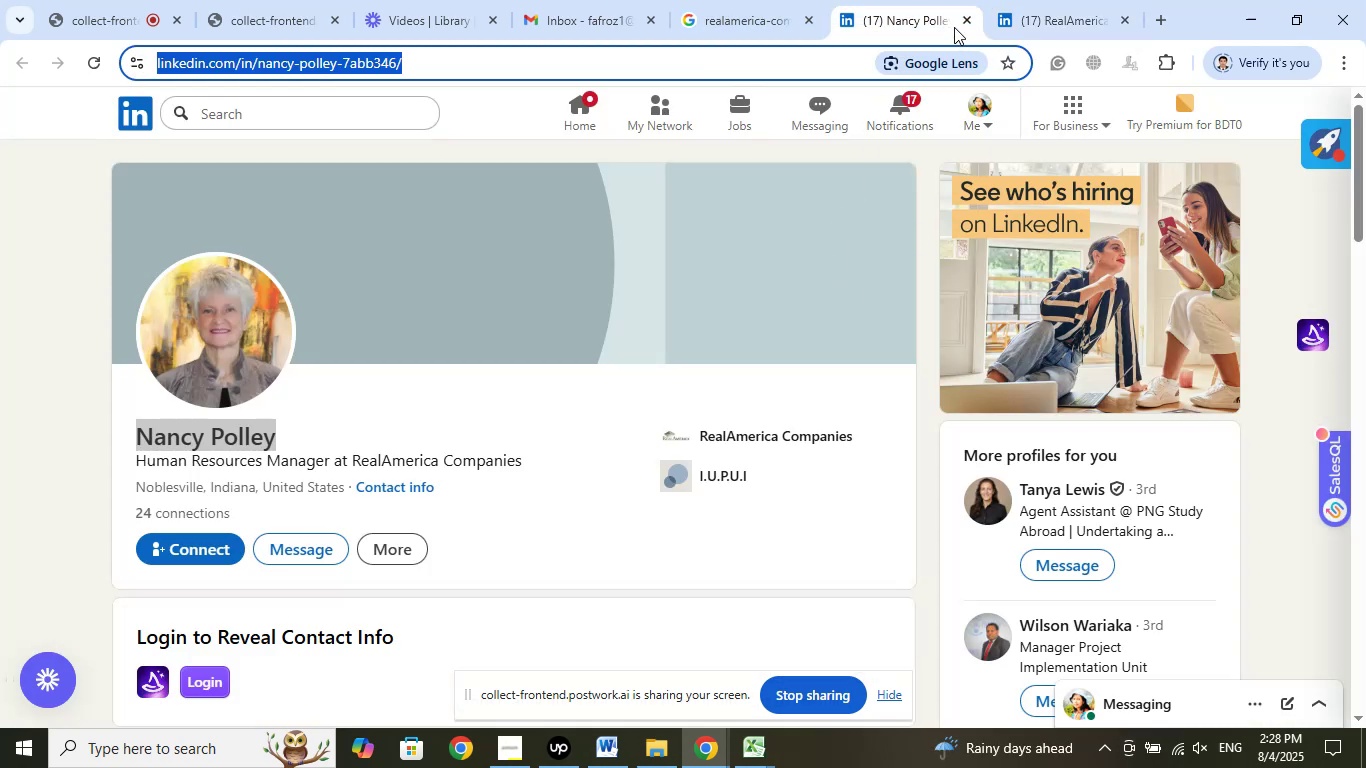 
scroll: coordinate [888, 467], scroll_direction: down, amount: 2.0
 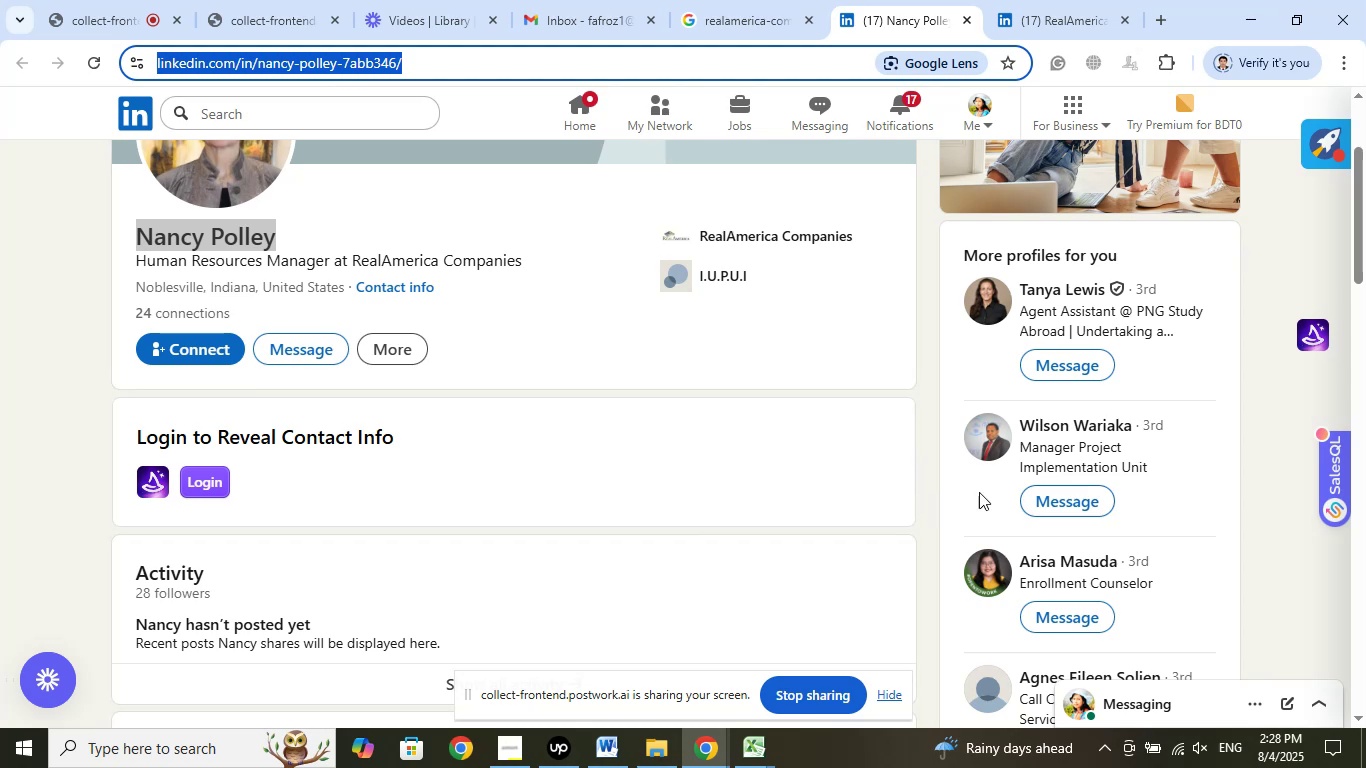 
wait(9.35)
 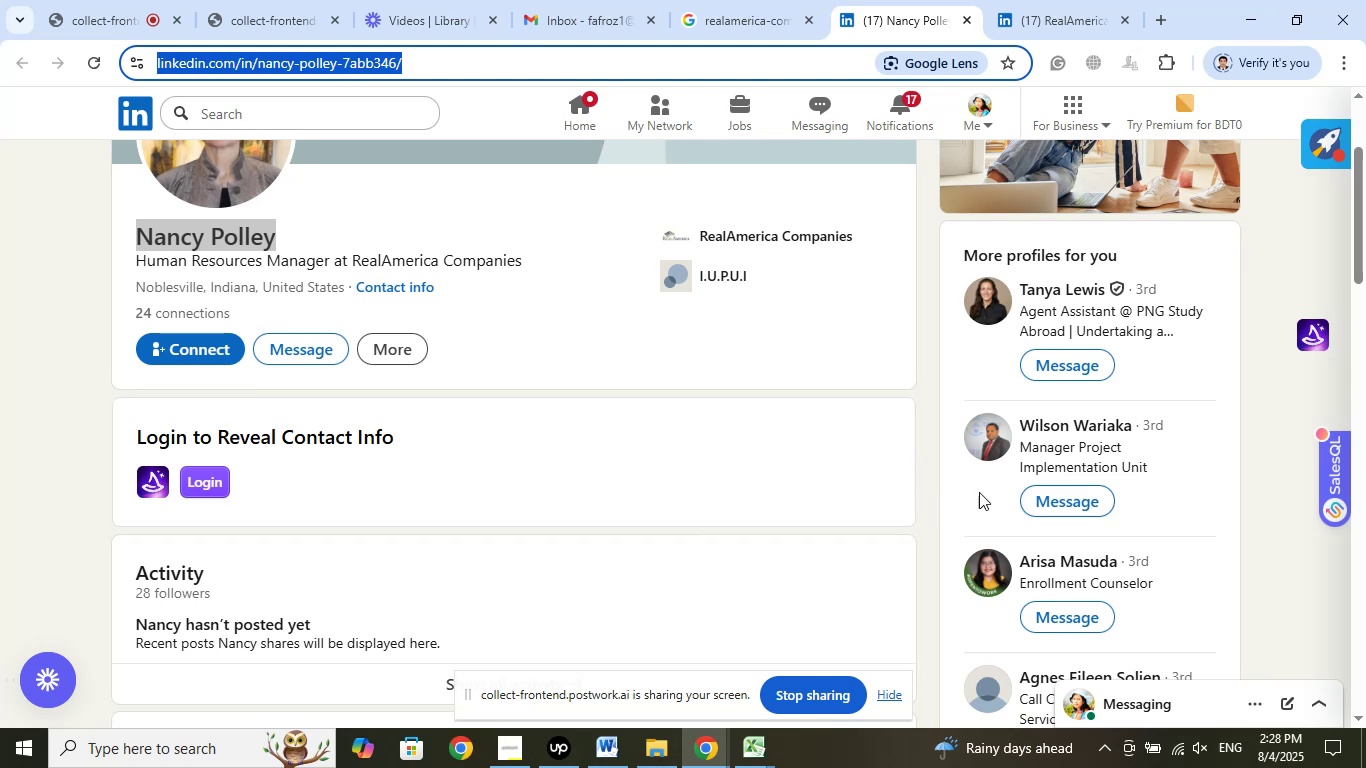 
scroll: coordinate [1223, 511], scroll_direction: down, amount: 4.0
 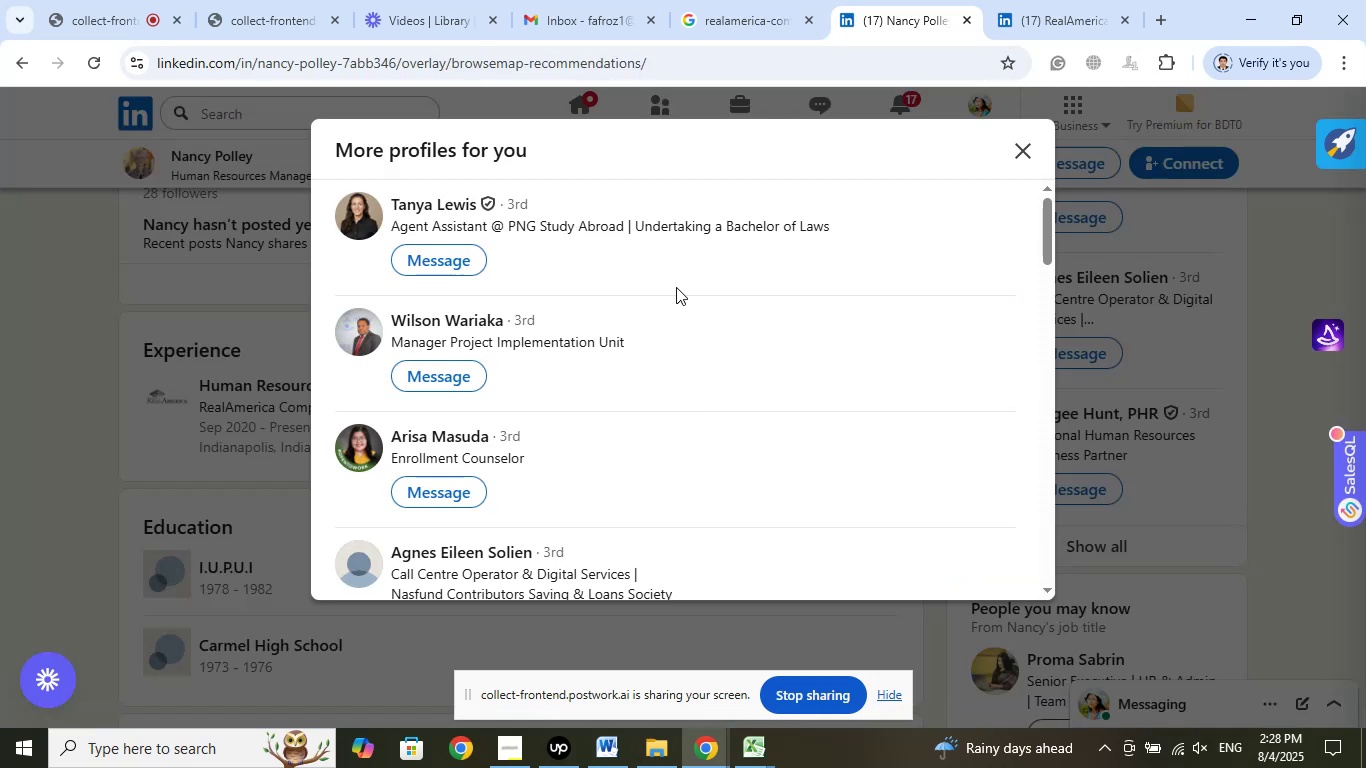 
wait(6.04)
 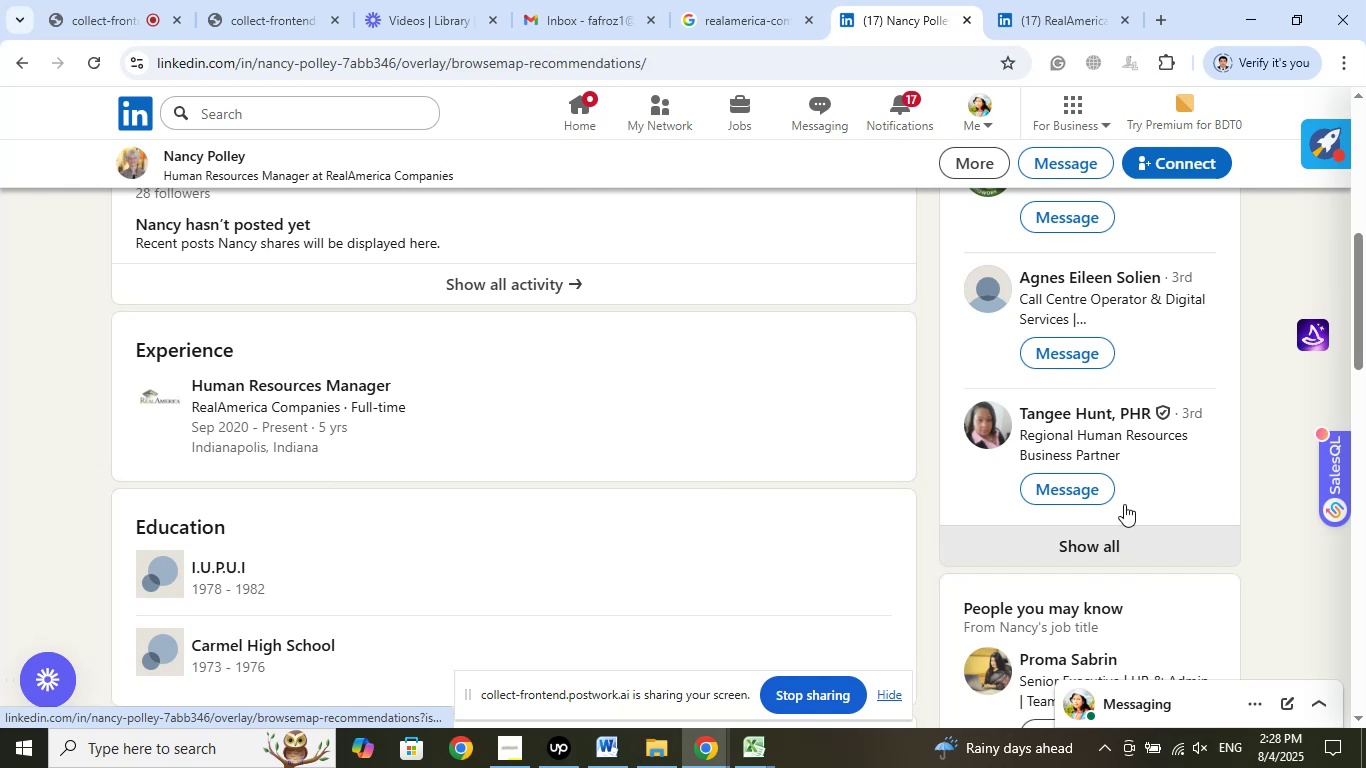 
scroll: coordinate [824, 376], scroll_direction: down, amount: 6.0
 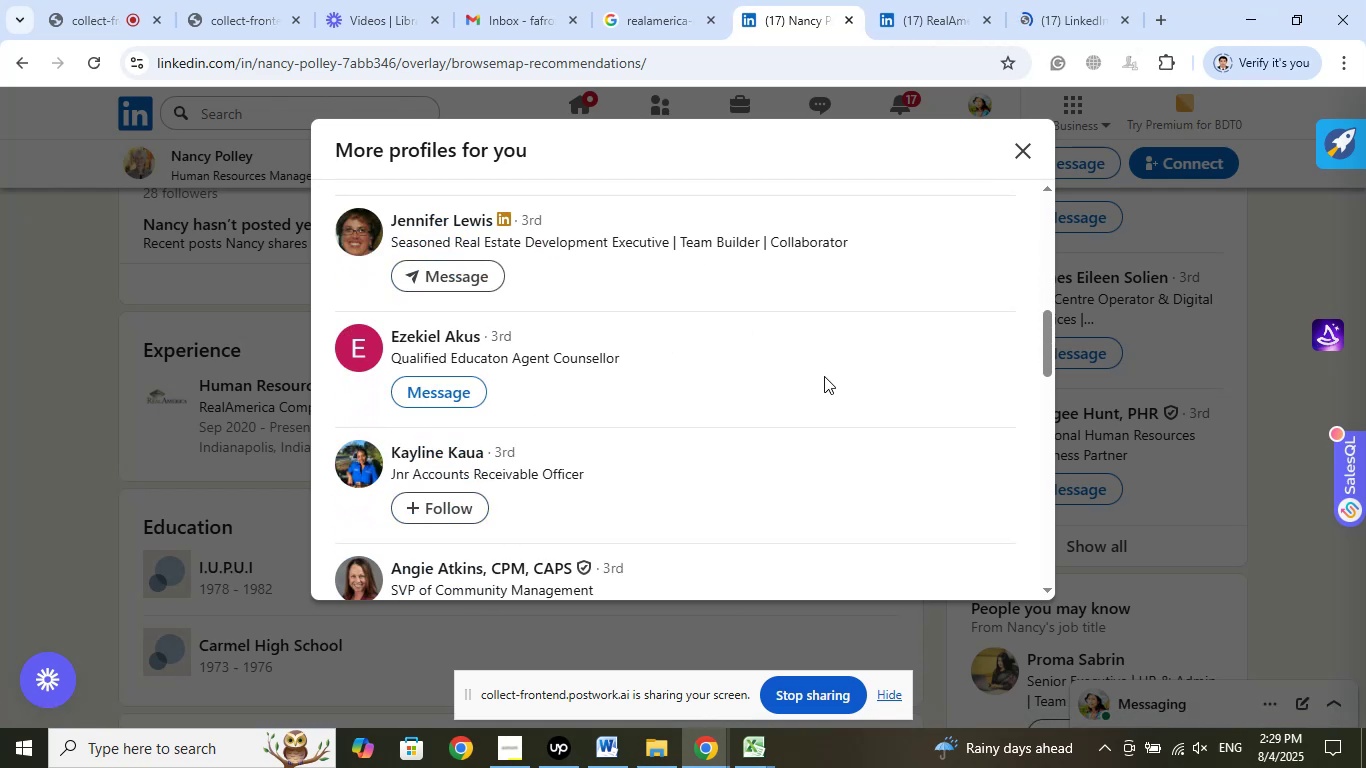 
scroll: coordinate [824, 375], scroll_direction: down, amount: 8.0
 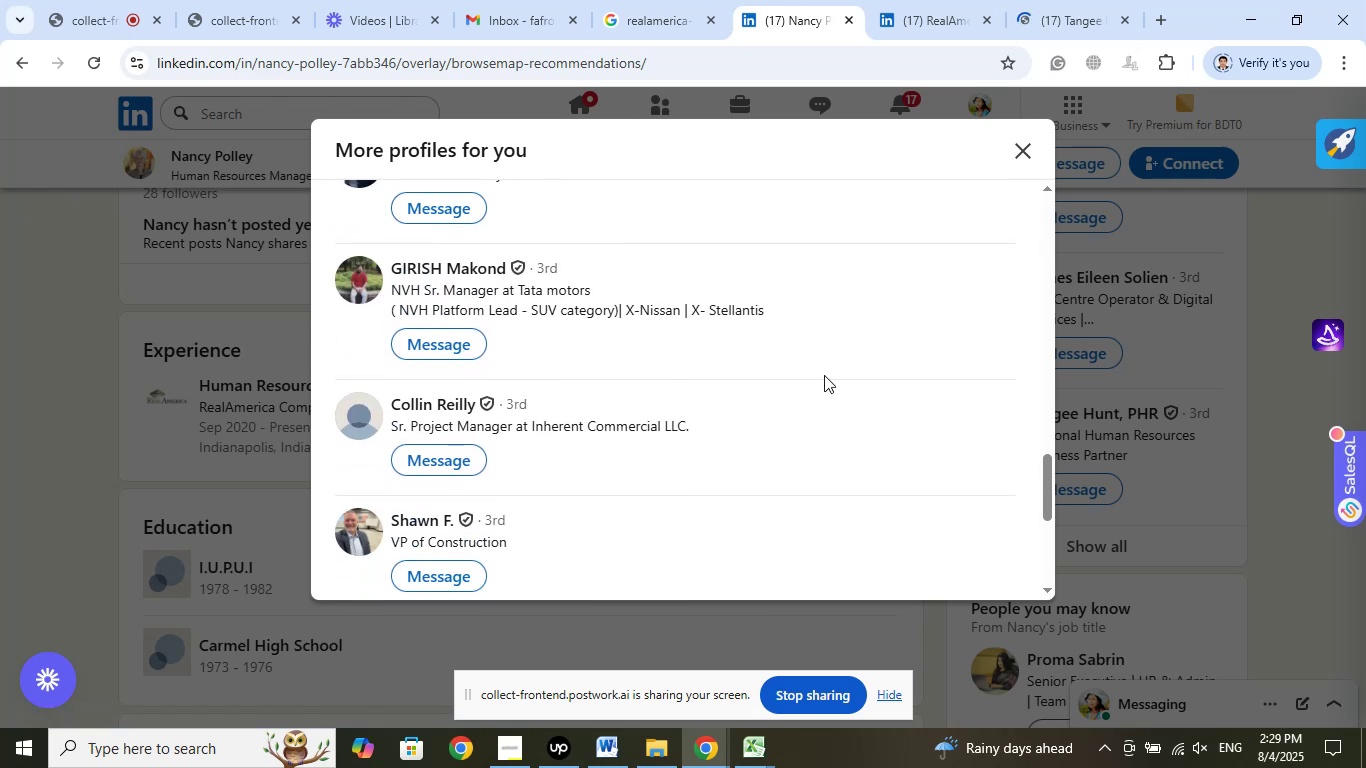 
wait(6.38)
 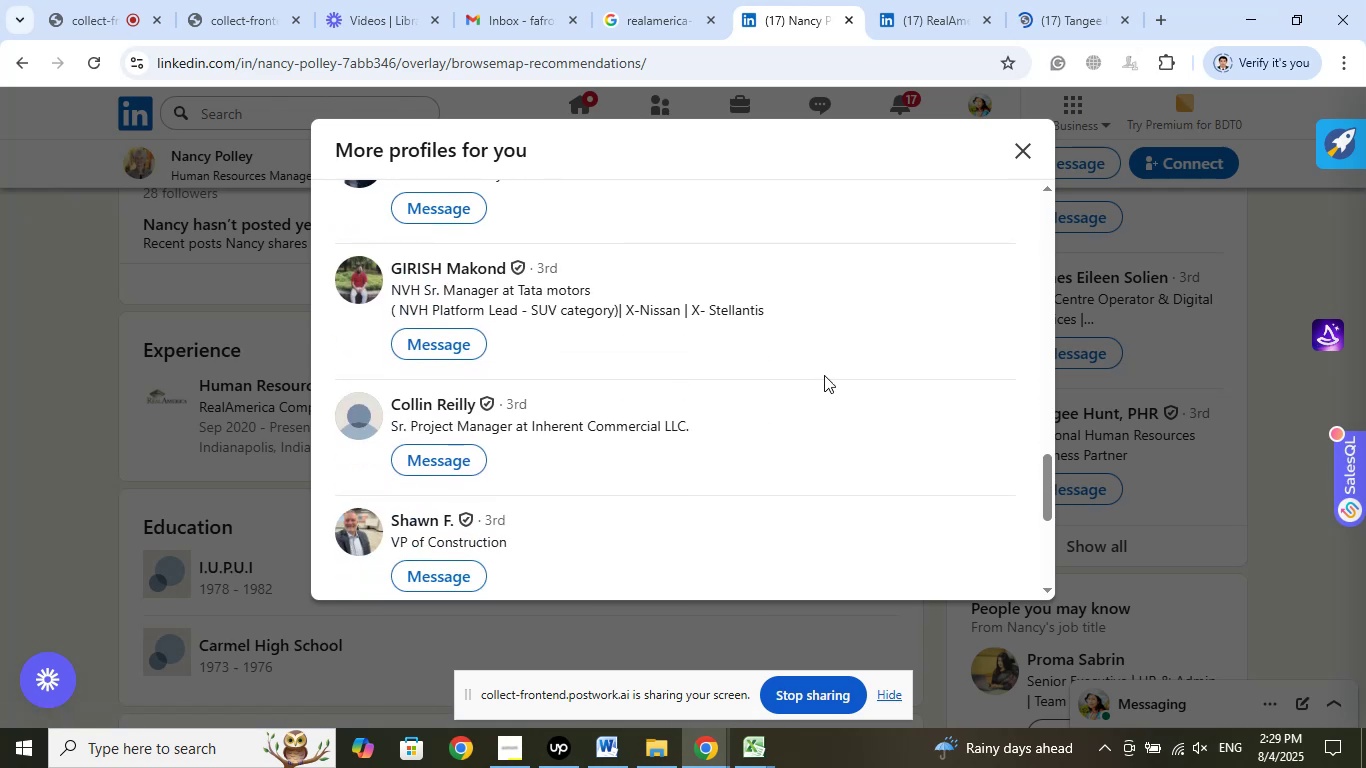 
scroll: coordinate [824, 374], scroll_direction: down, amount: 5.0
 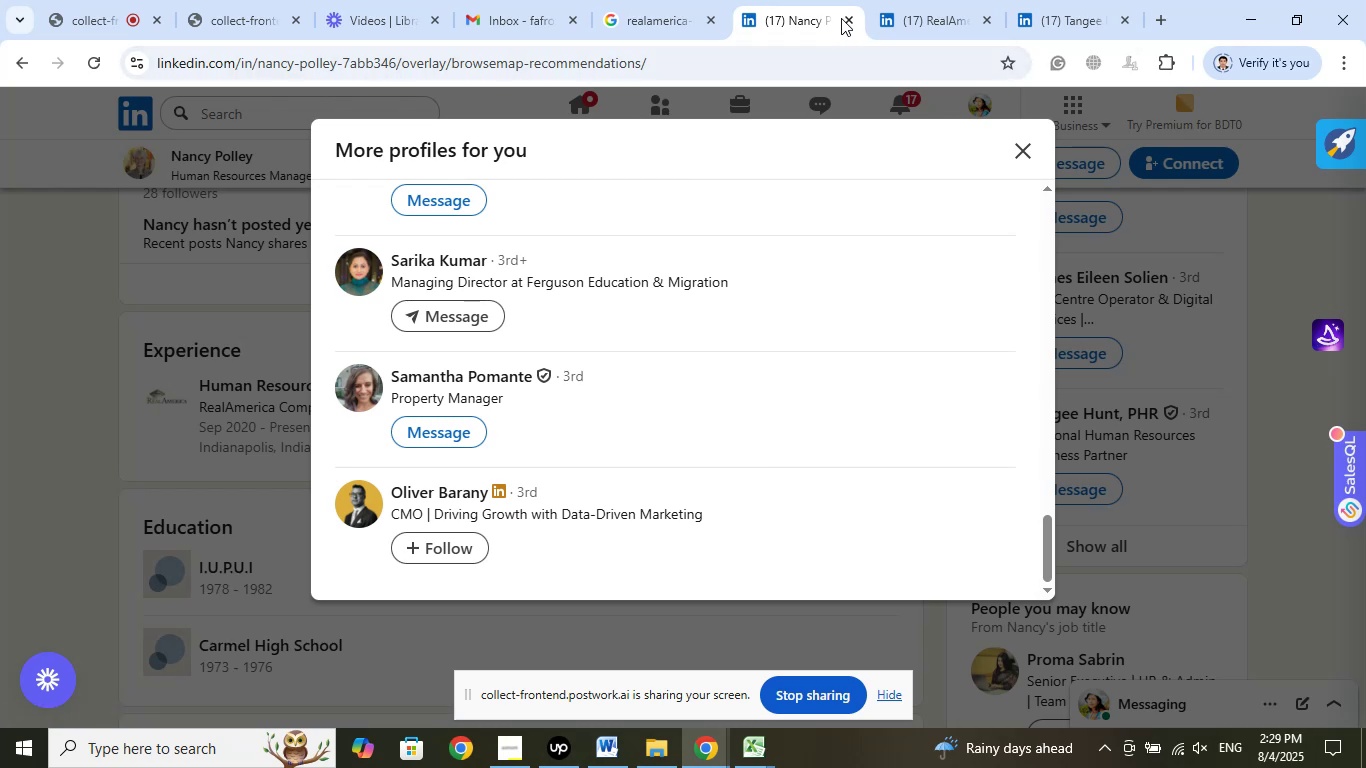 
left_click([847, 20])
 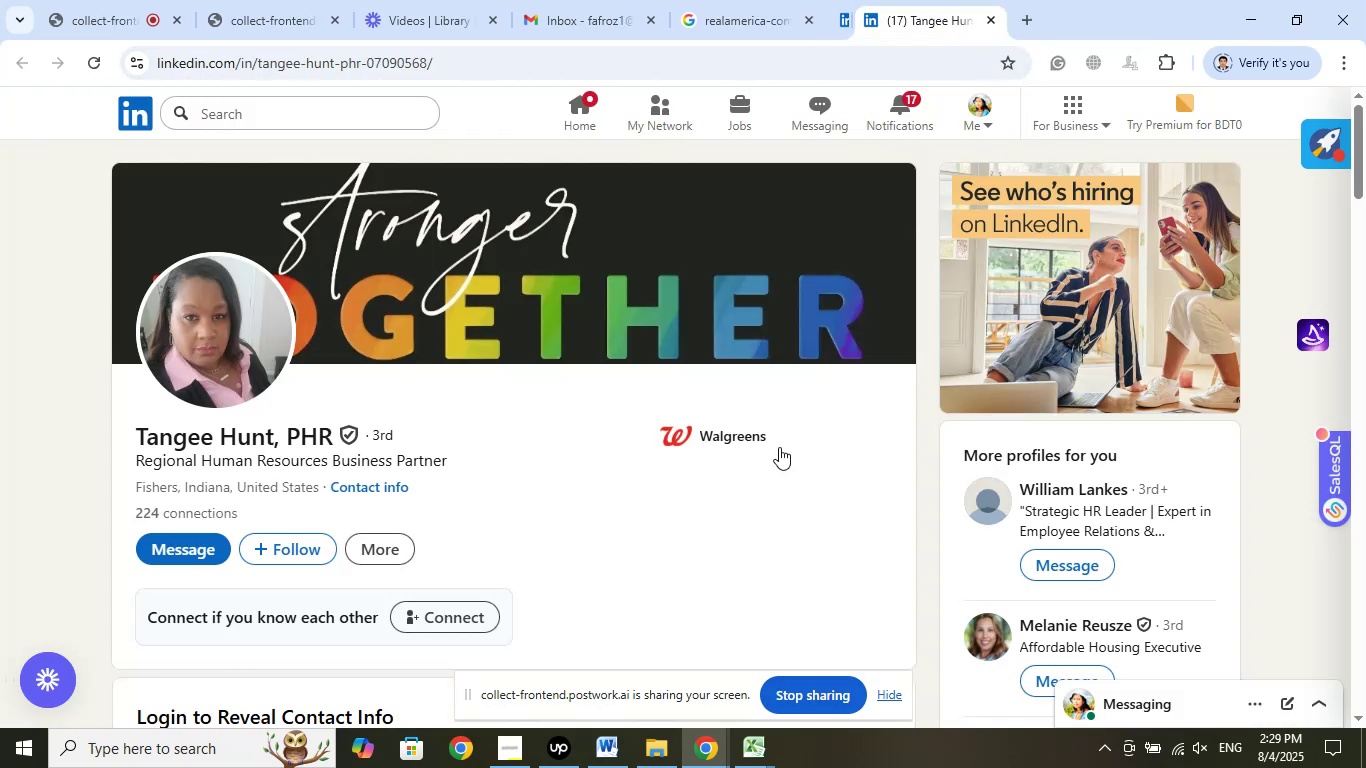 
wait(7.75)
 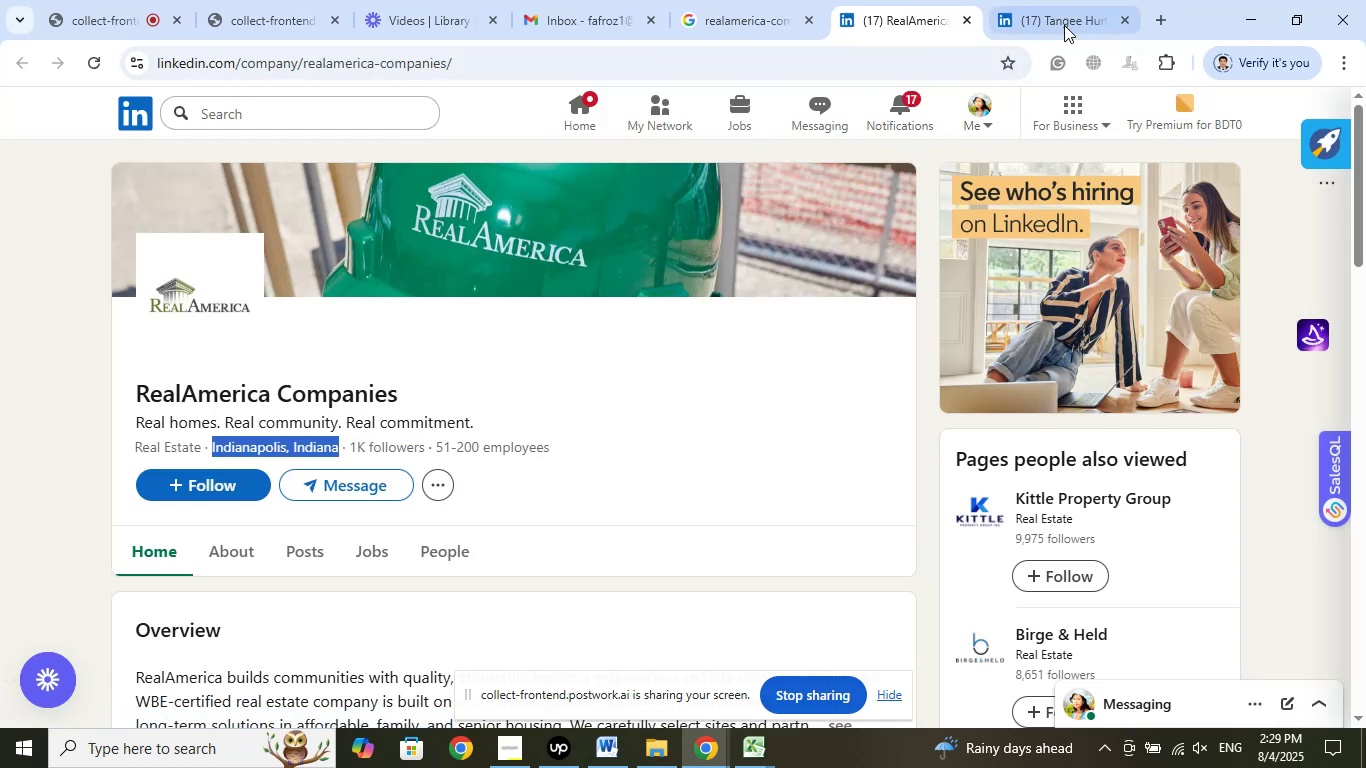 
left_click([719, 429])
 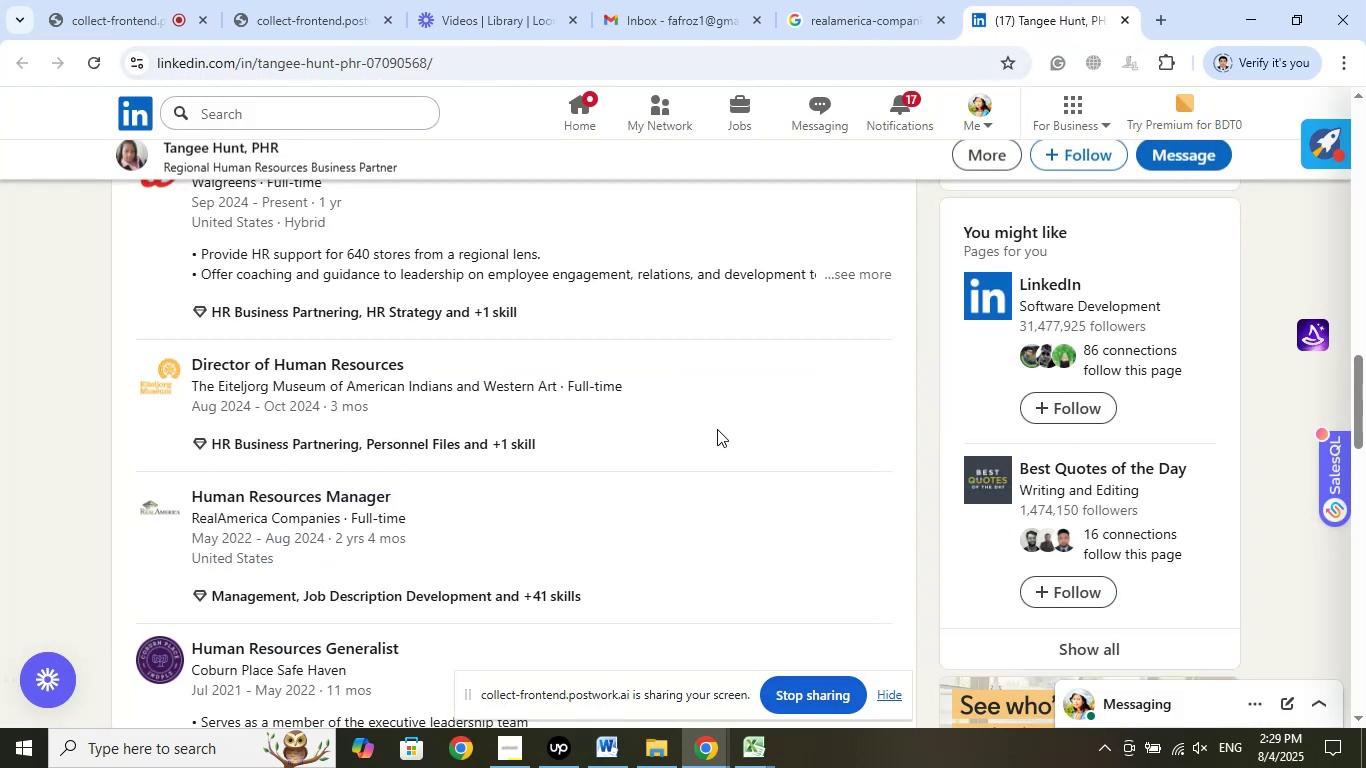 
scroll: coordinate [618, 392], scroll_direction: up, amount: 2.0
 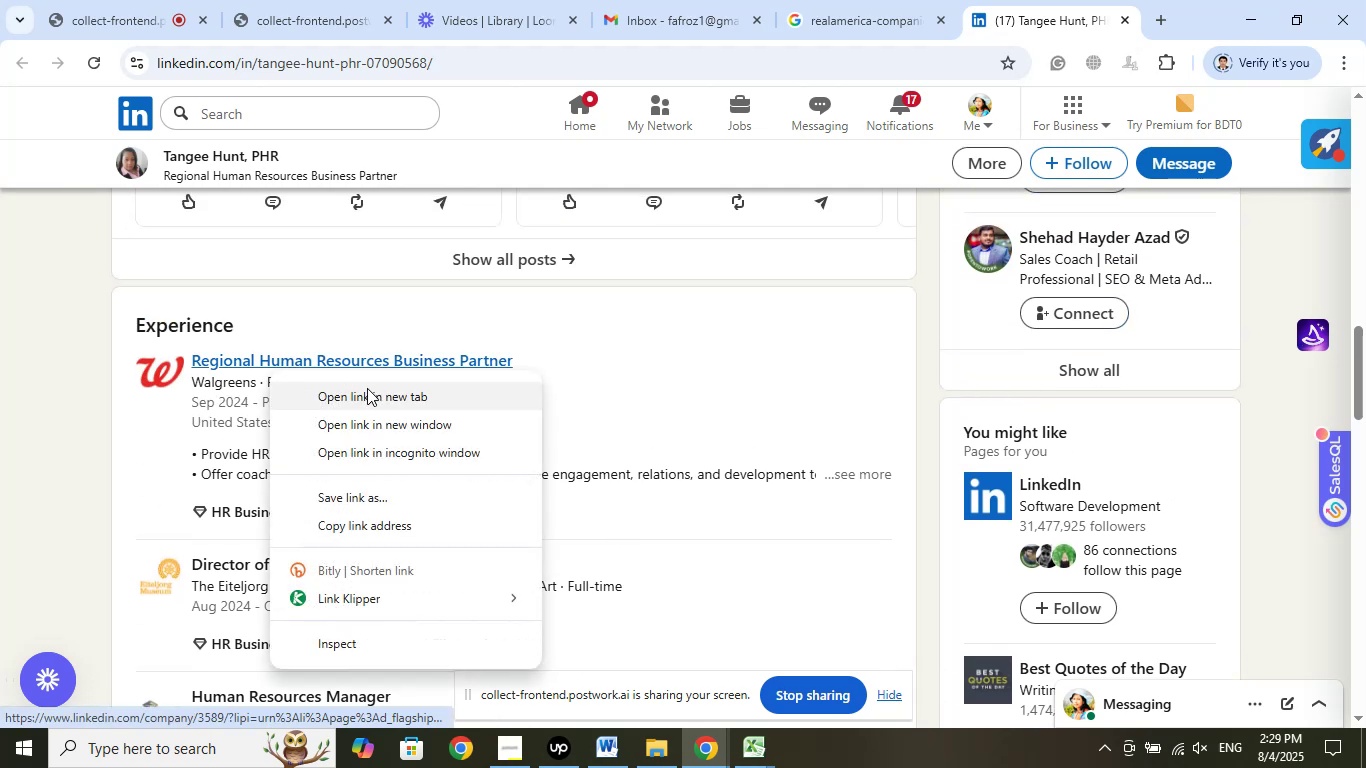 
left_click([364, 399])
 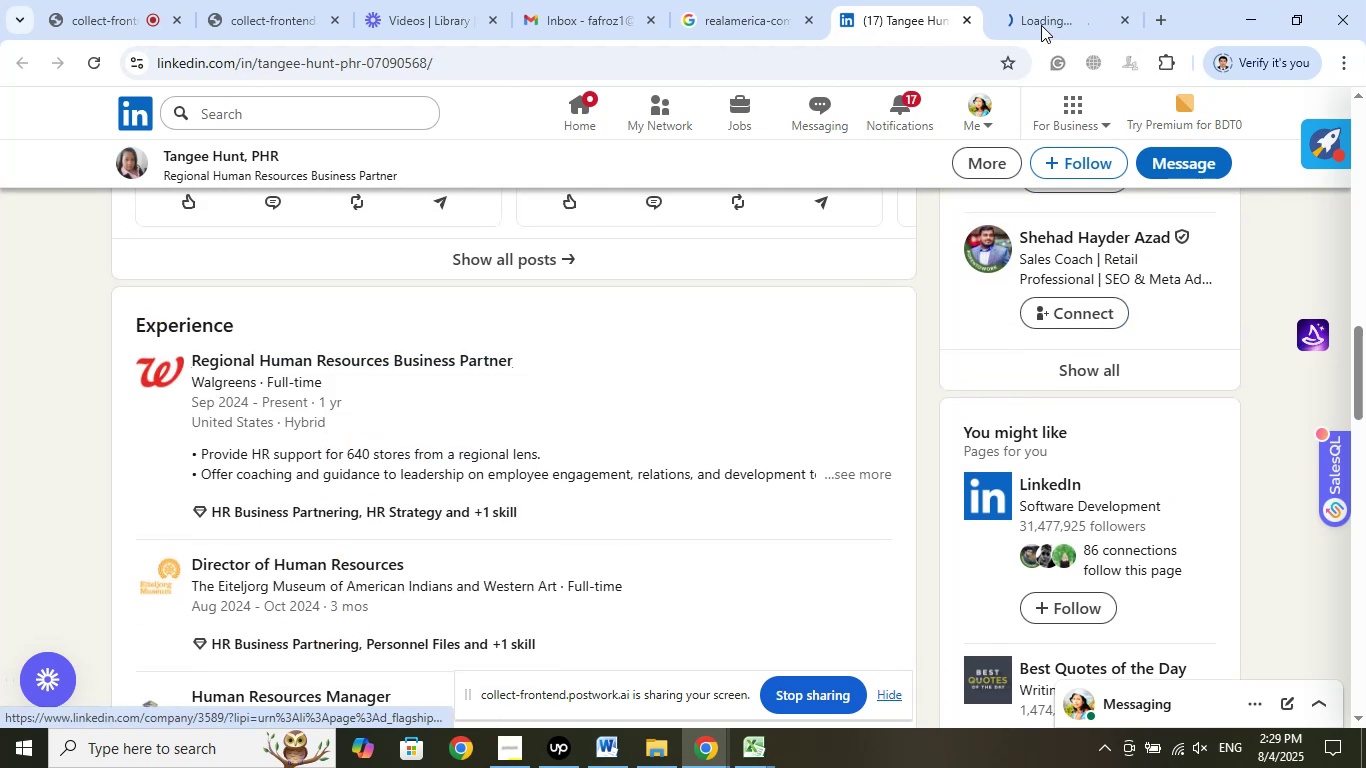 
left_click([1041, 12])
 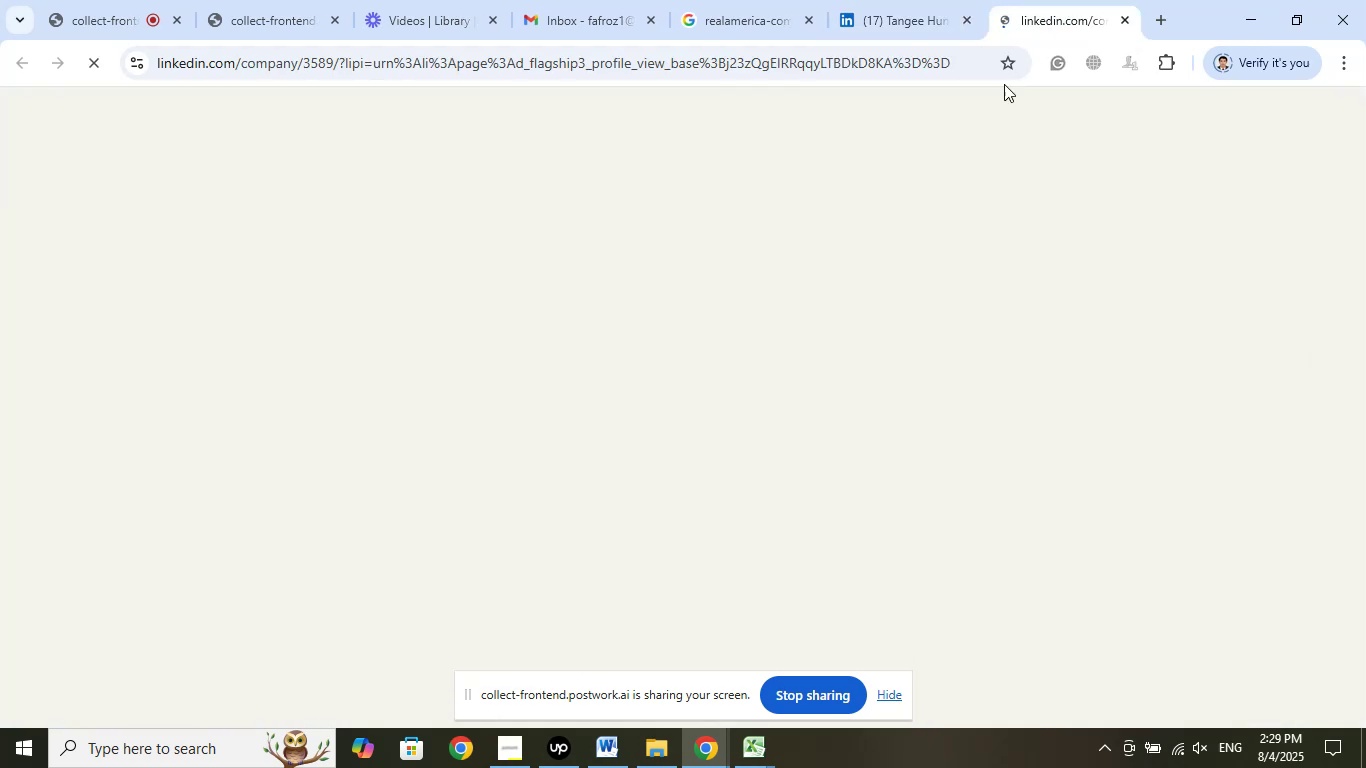 
mouse_move([914, 241])
 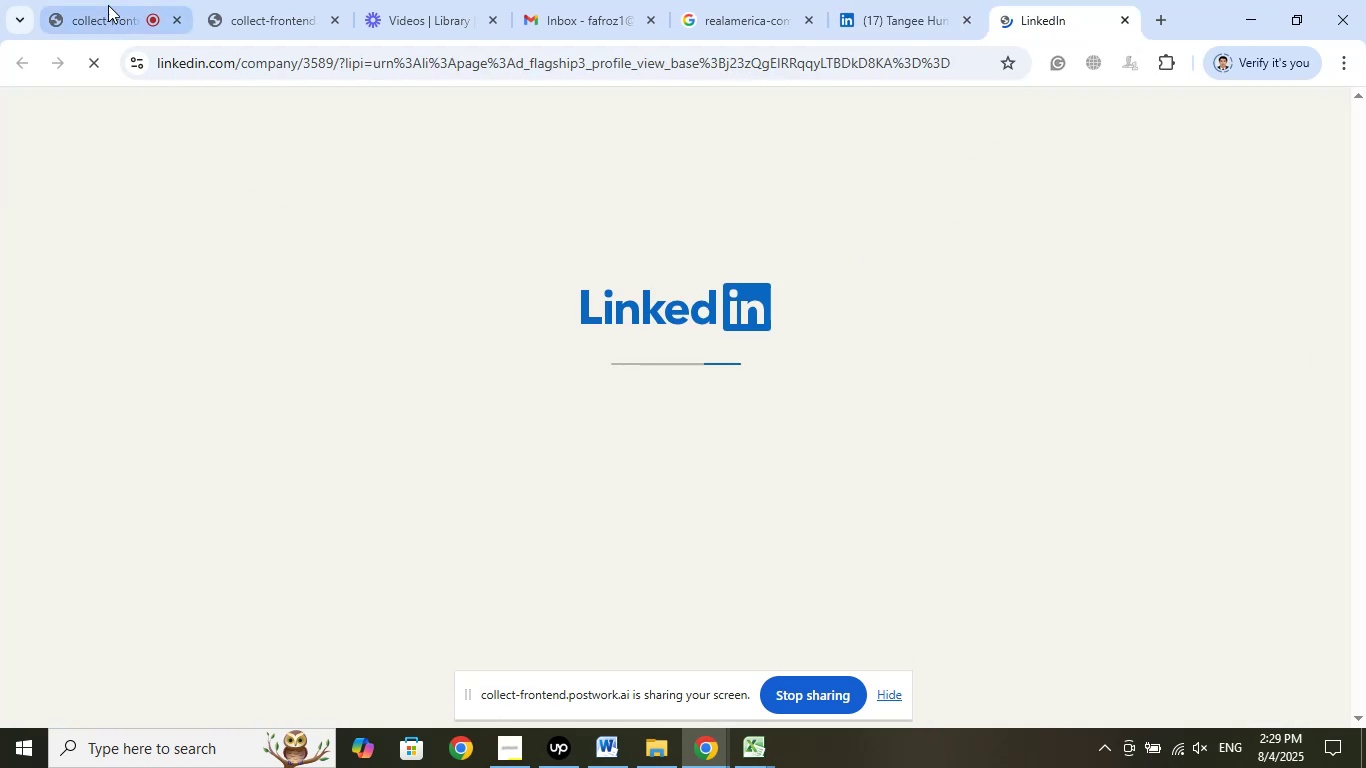 
left_click([108, 5])
 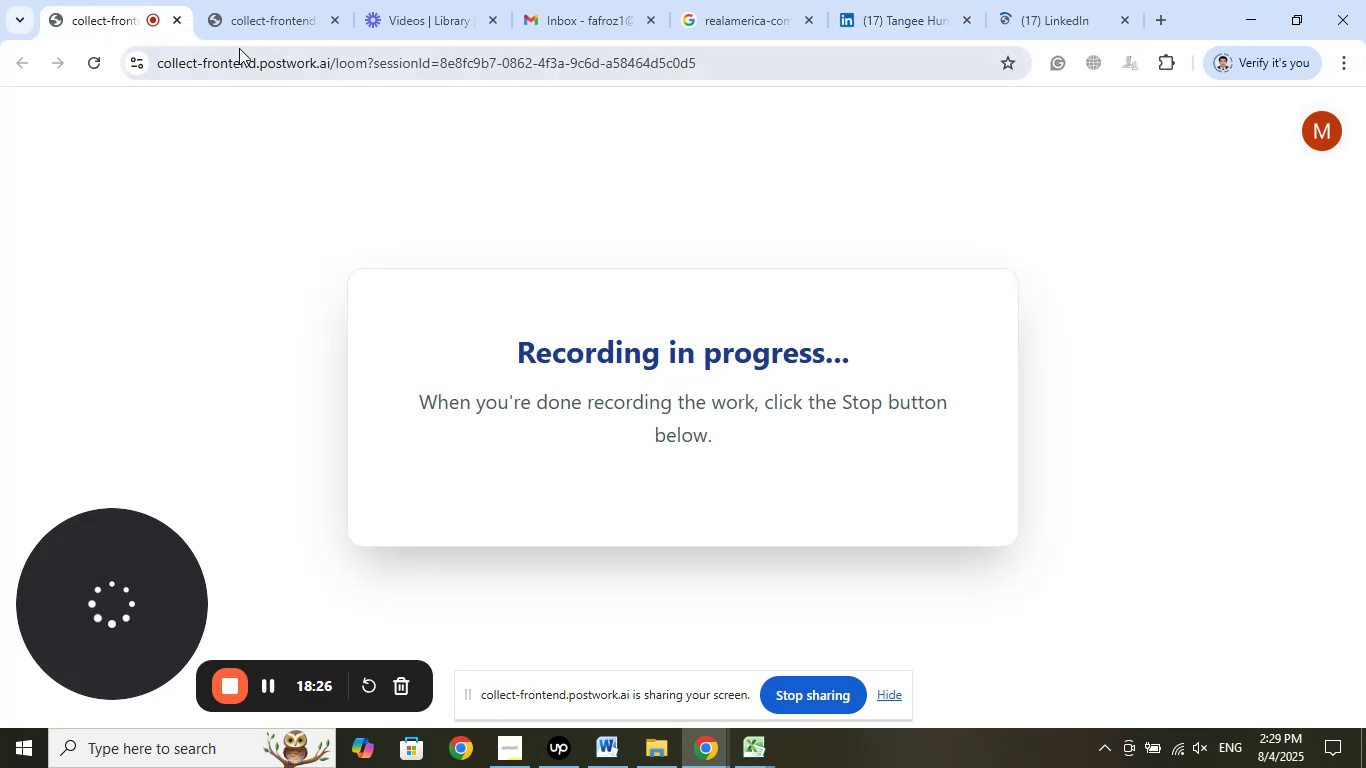 
left_click([248, 19])
 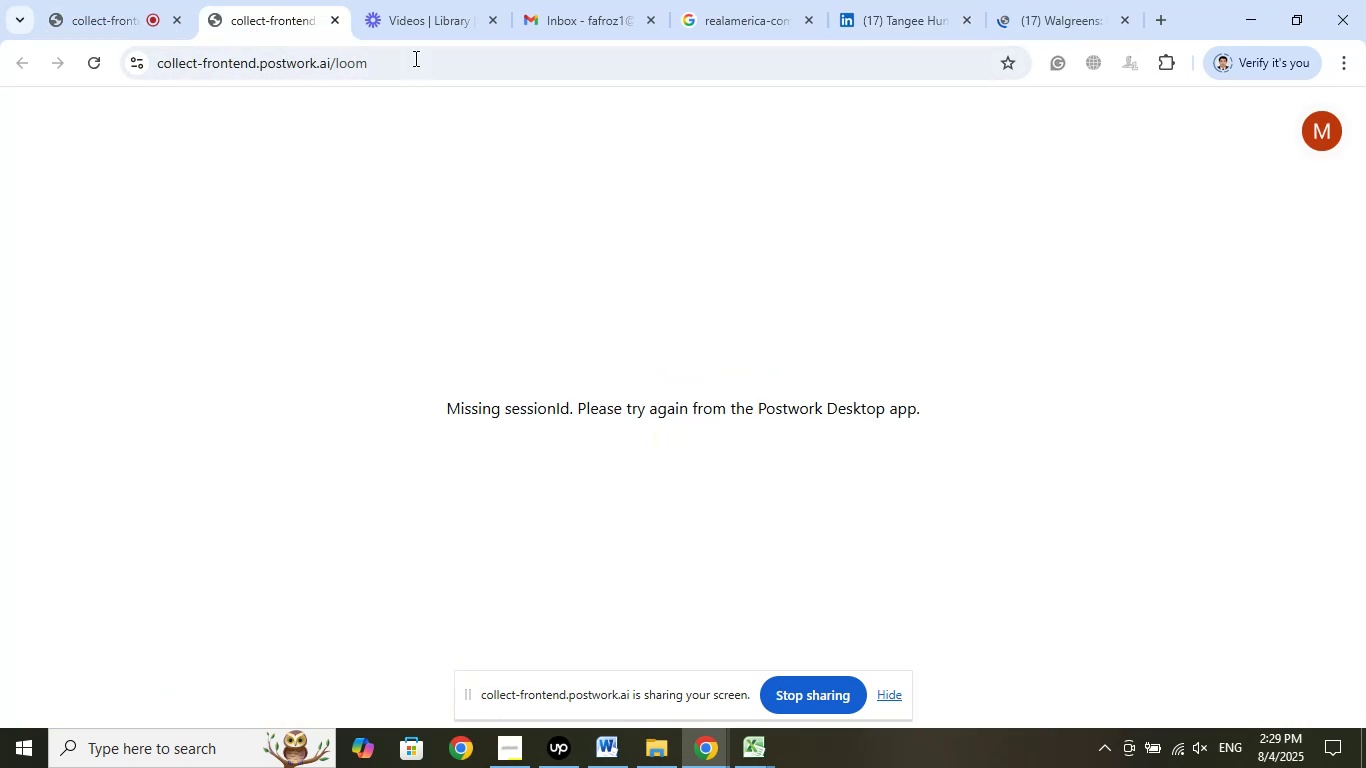 
left_click([423, 12])
 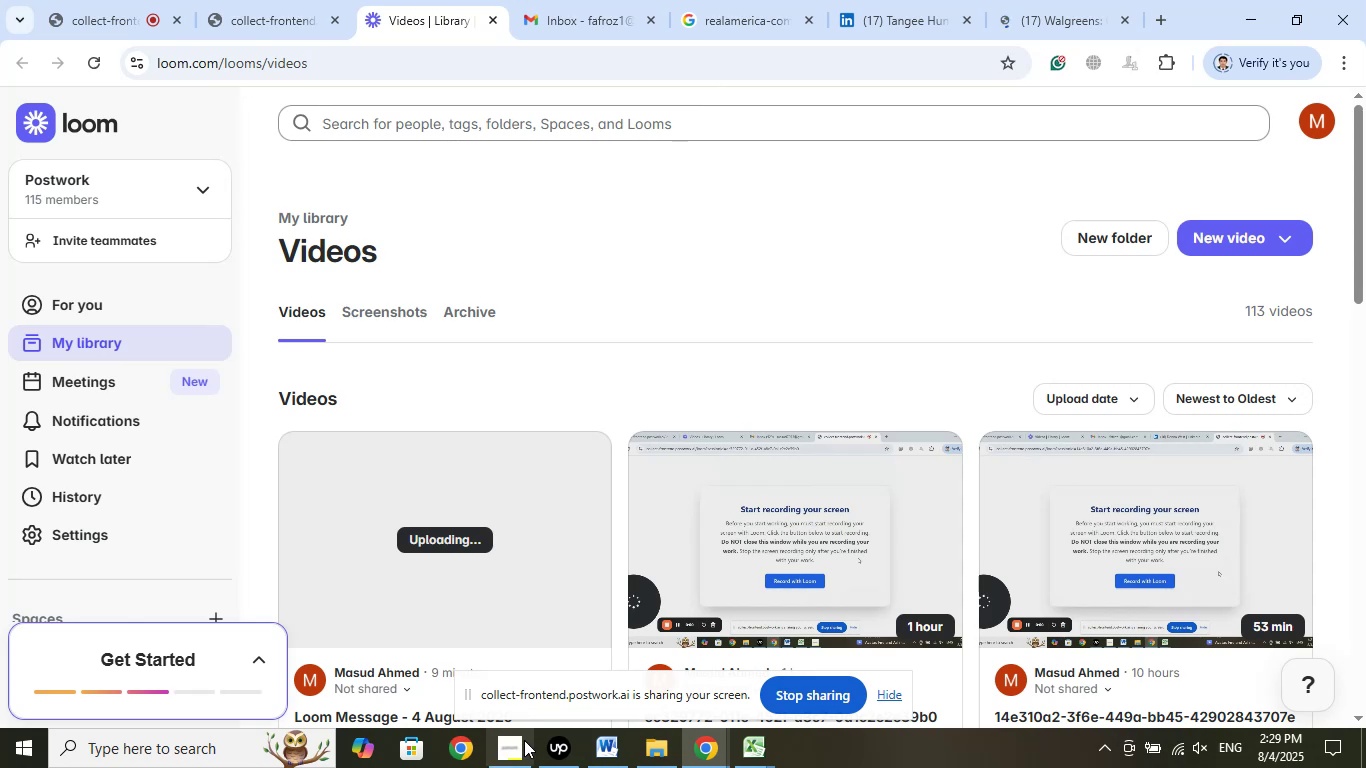 
left_click([525, 750])
 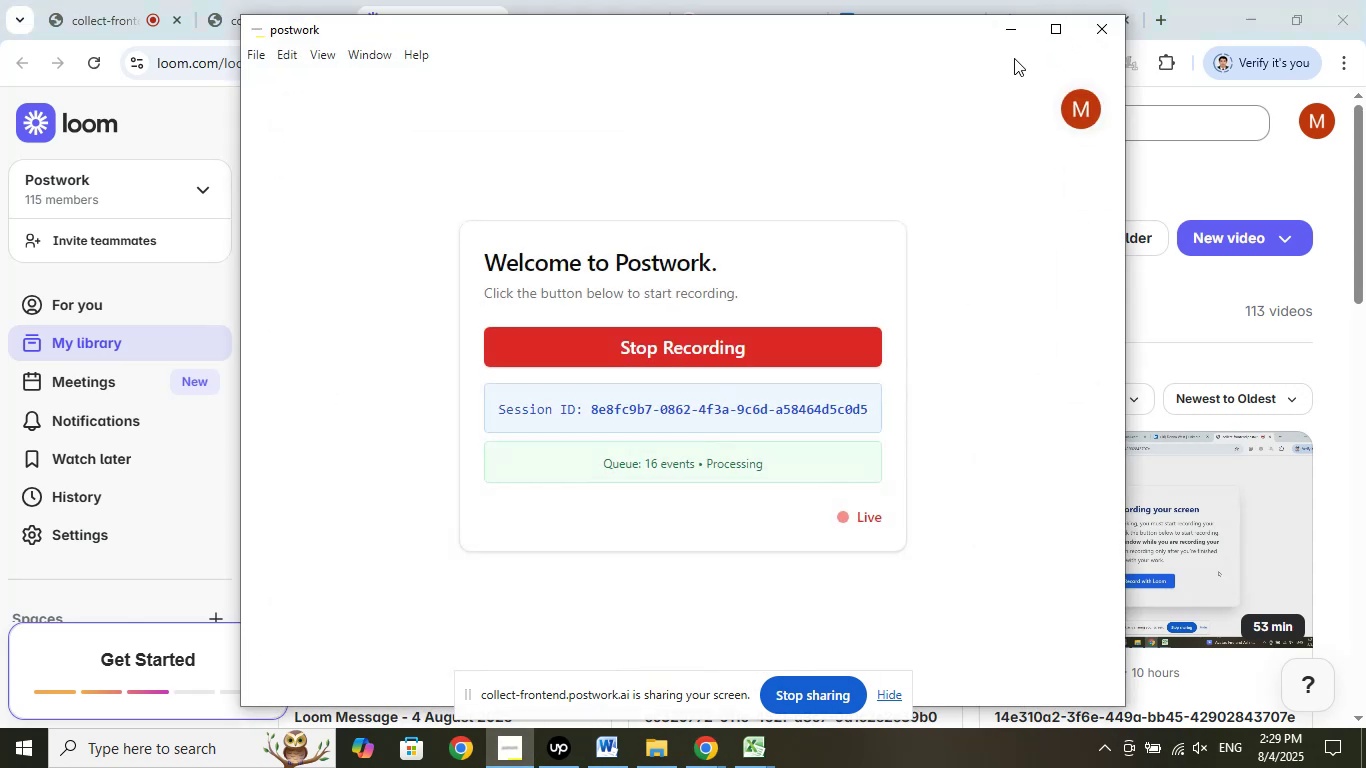 
left_click([1009, 34])
 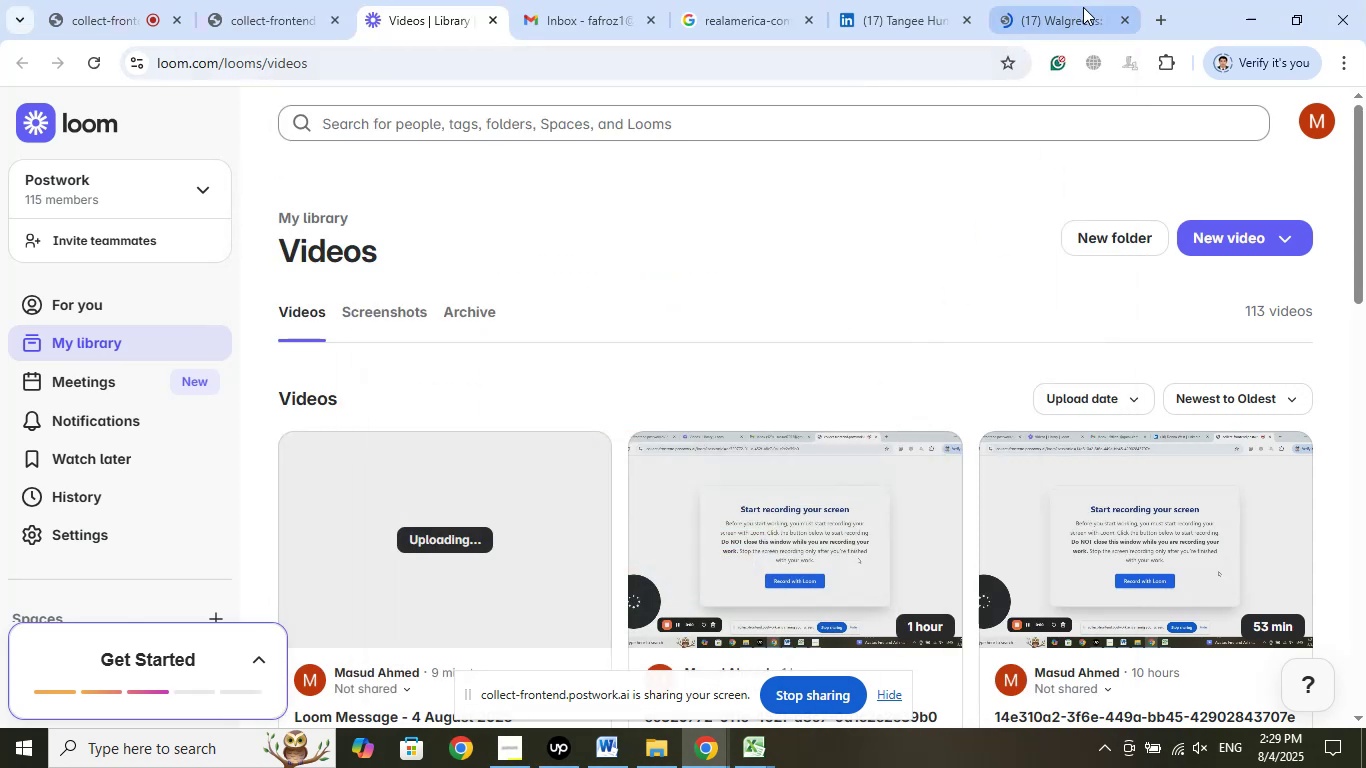 
left_click([1083, 7])
 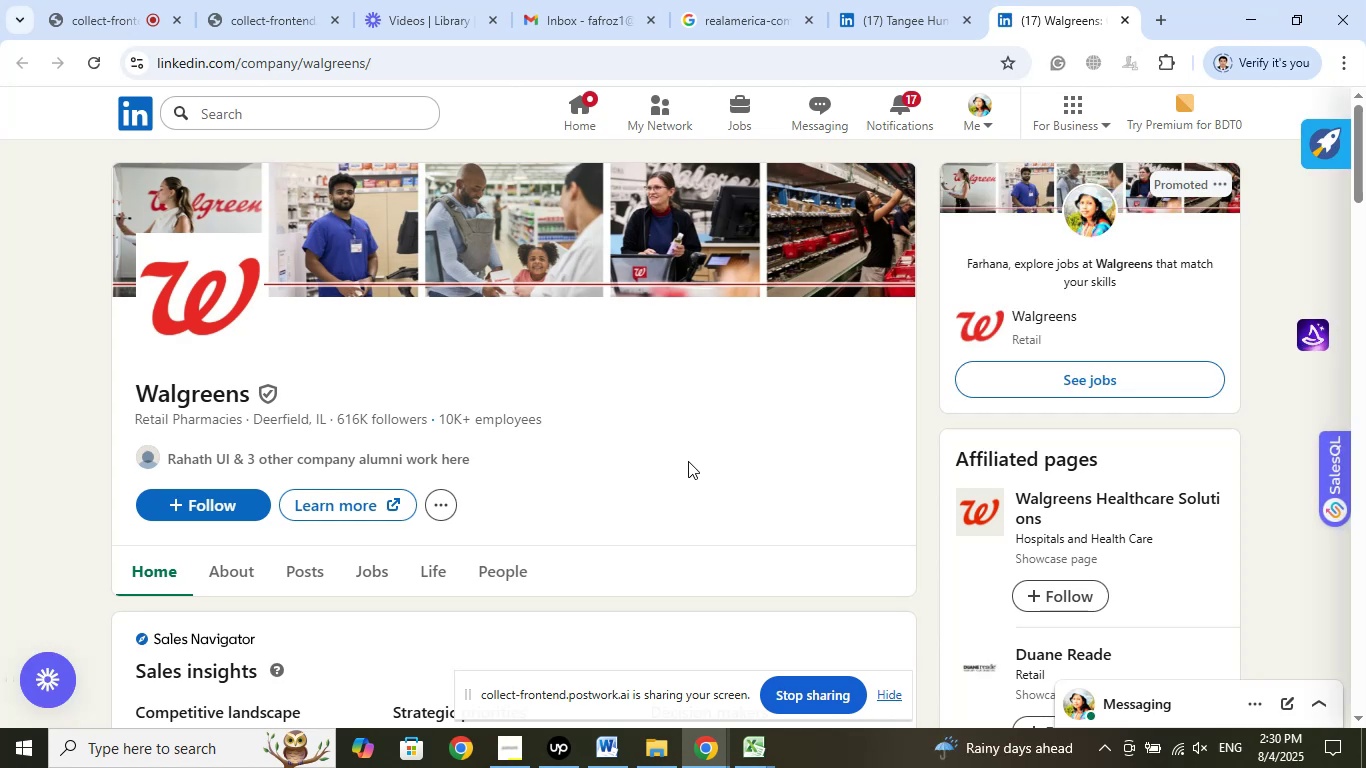 
wait(19.93)
 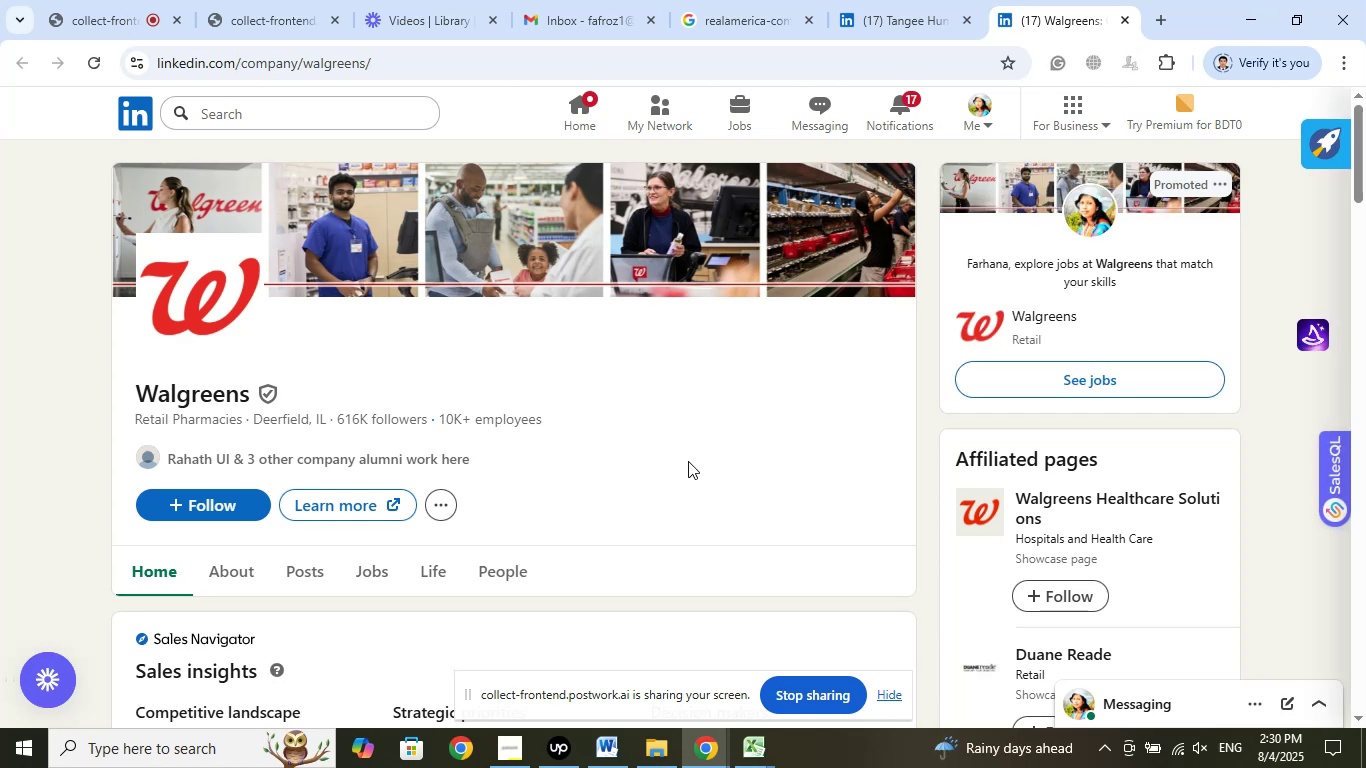 
left_click([1121, 19])
 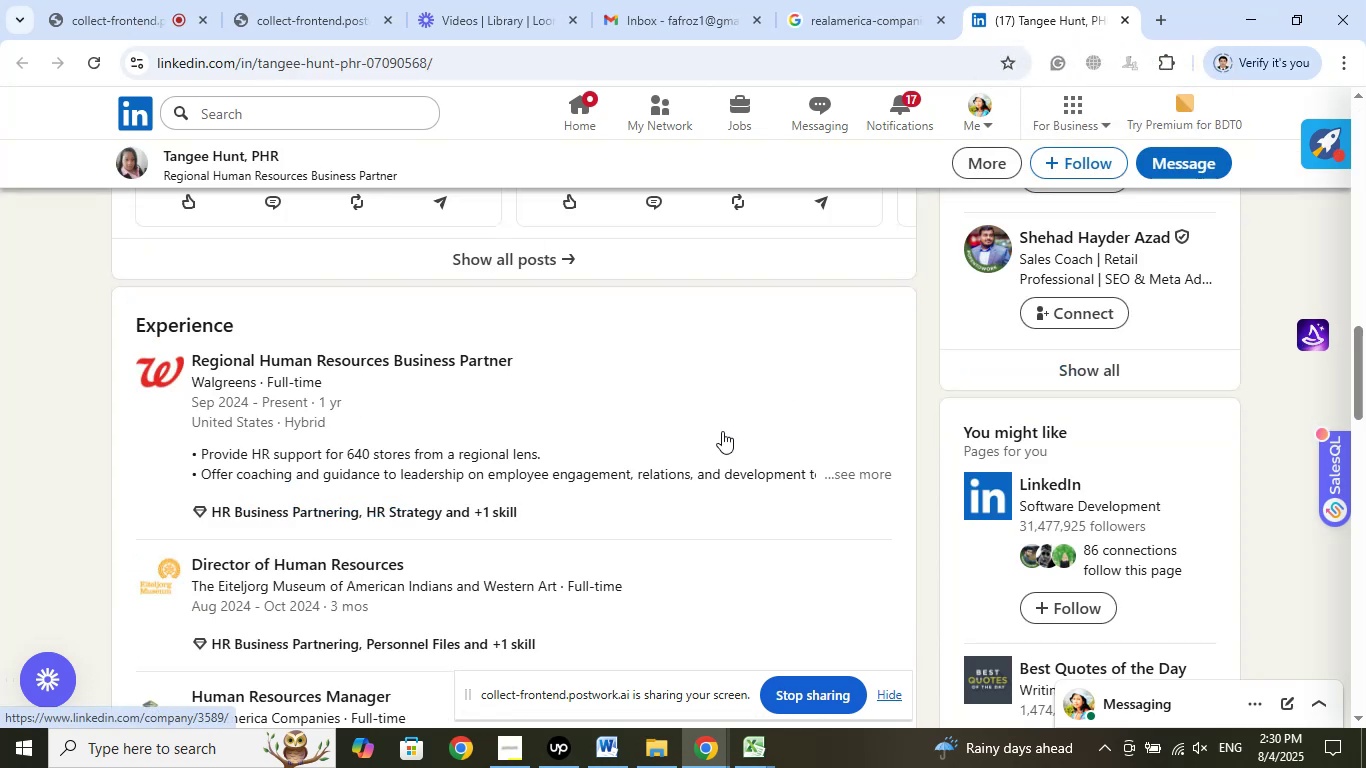 
scroll: coordinate [720, 431], scroll_direction: up, amount: 7.0
 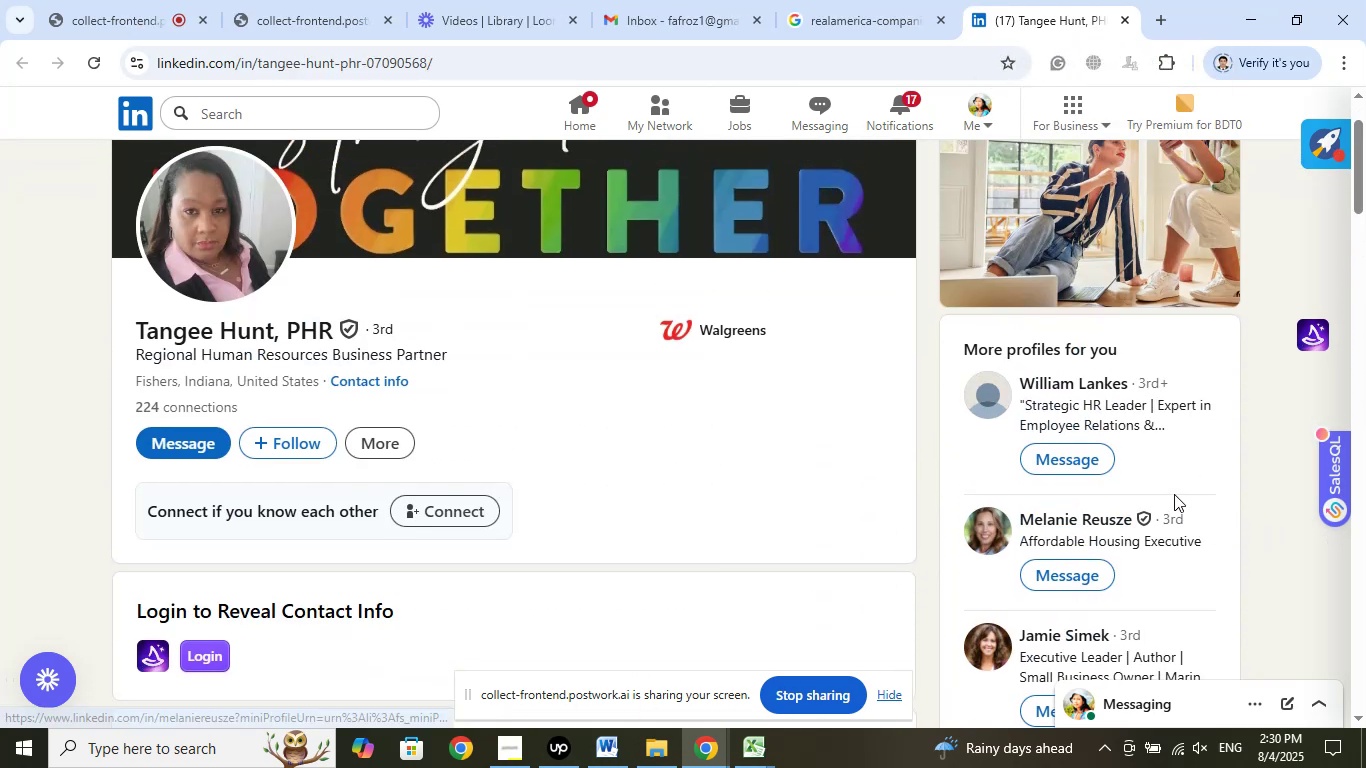 
scroll: coordinate [1174, 493], scroll_direction: down, amount: 6.0
 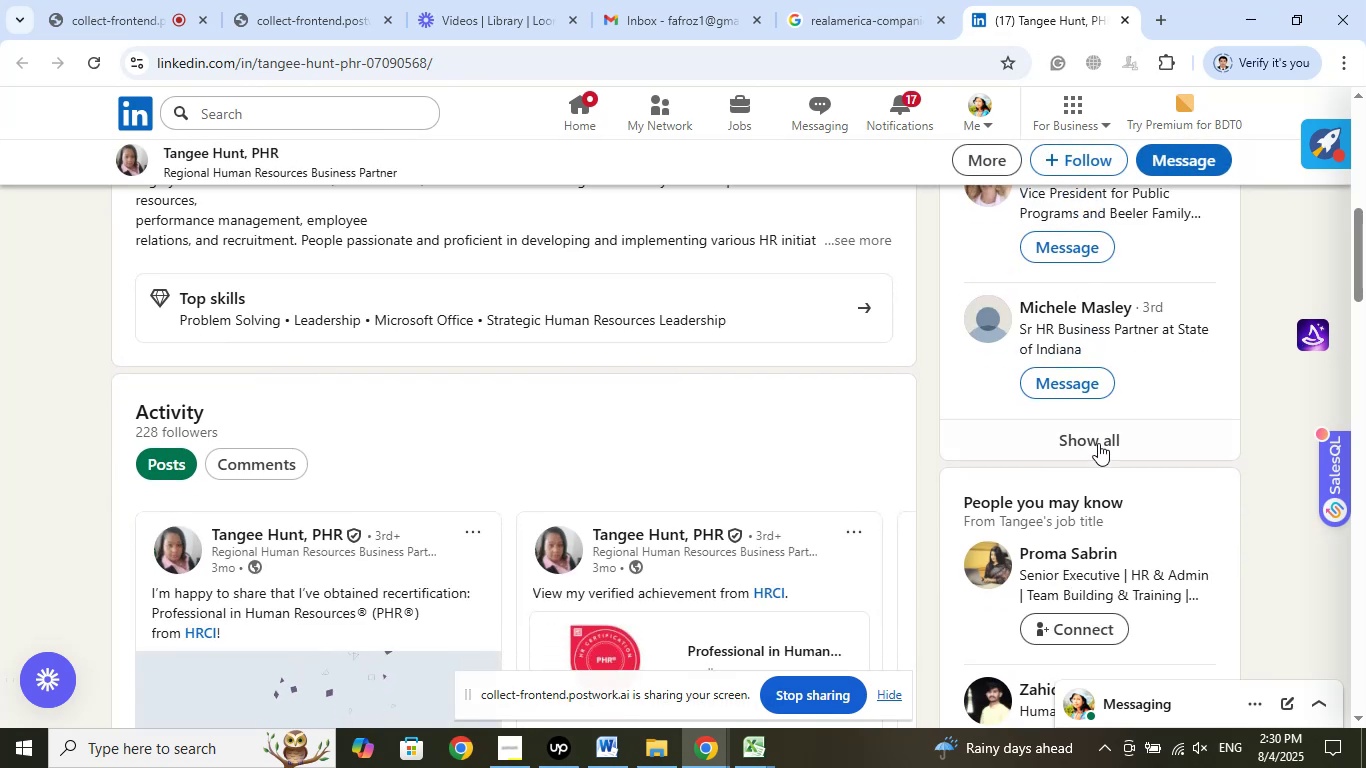 
left_click([1096, 442])
 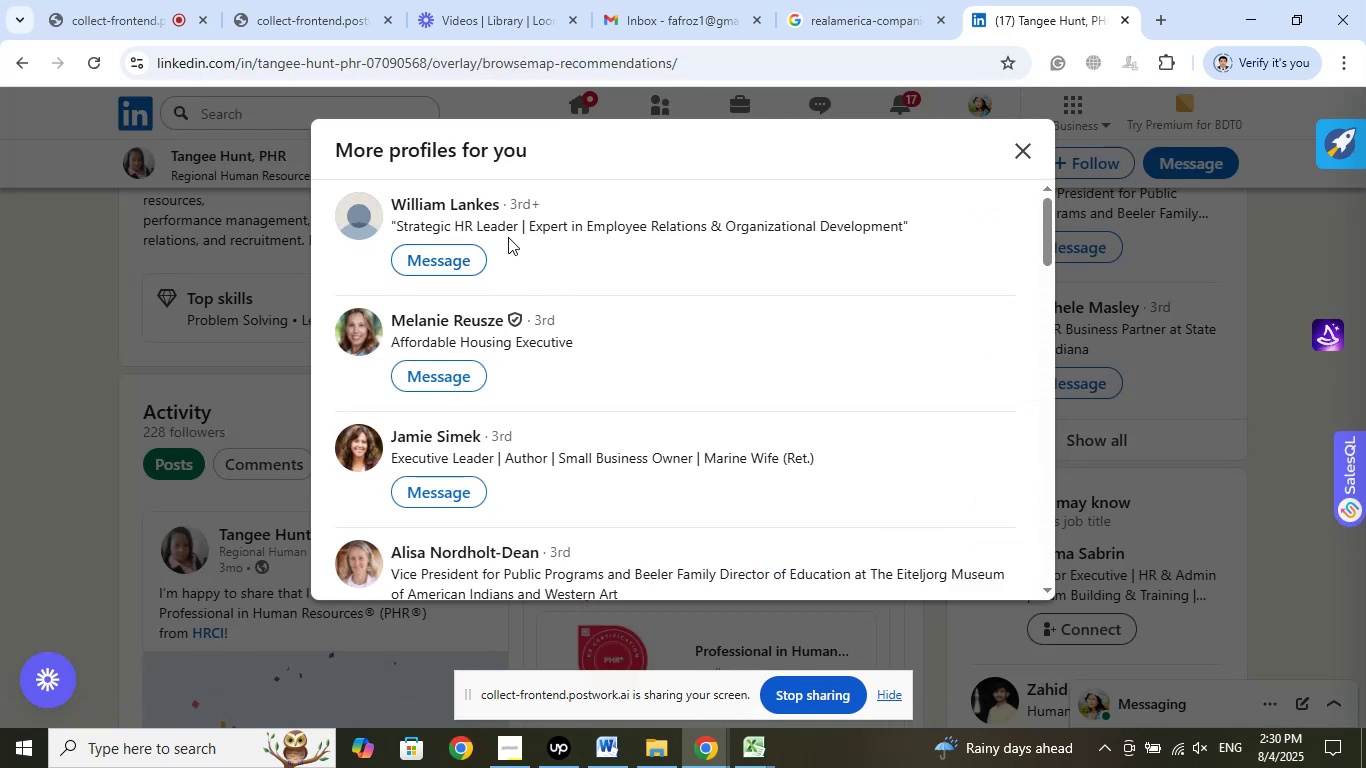 
wait(5.96)
 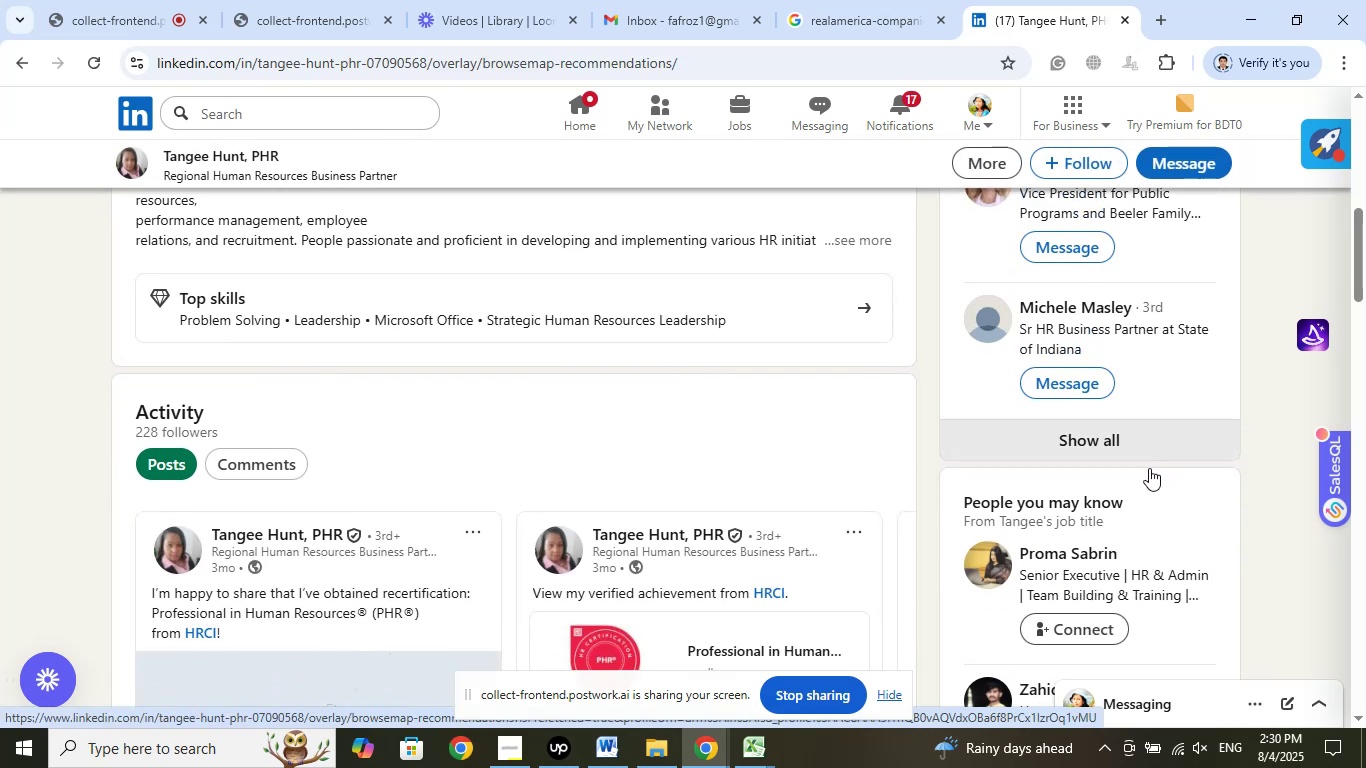 
right_click([515, 218])
 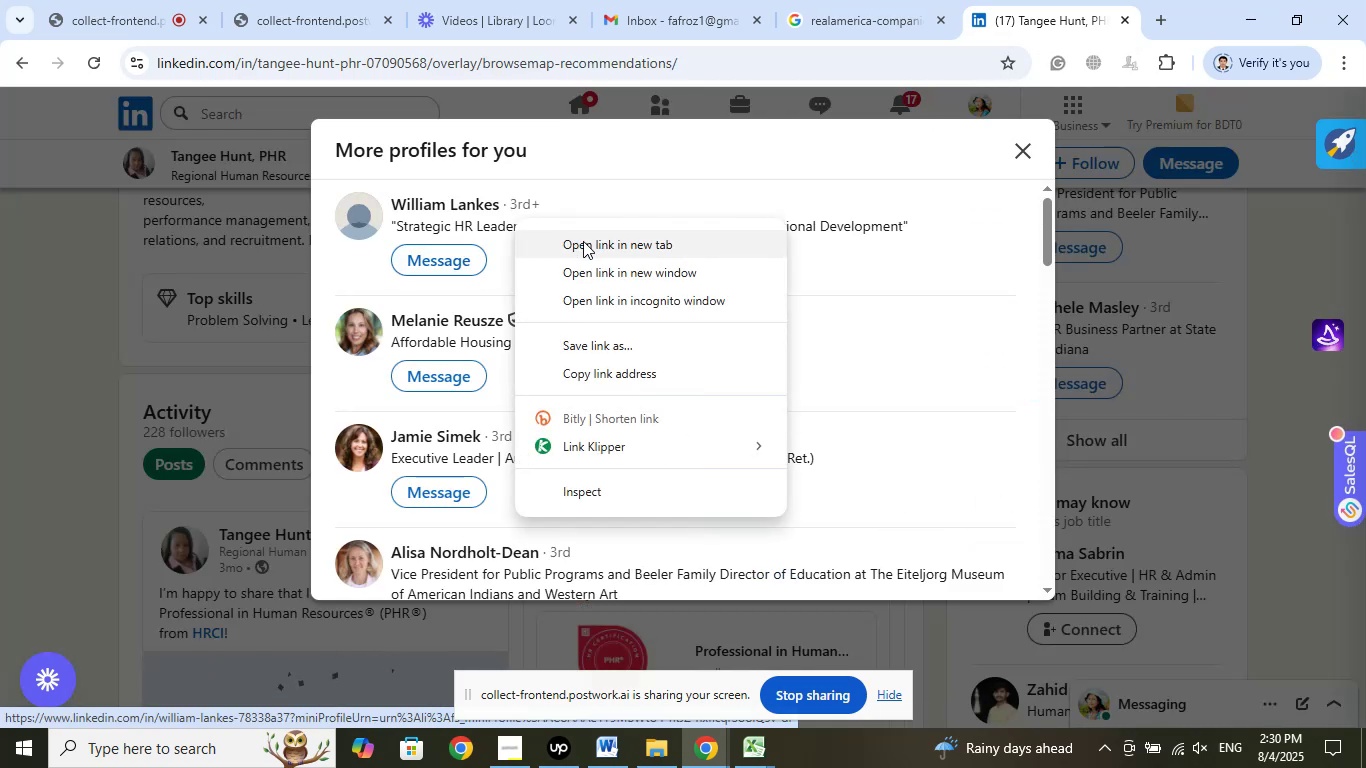 
left_click([583, 241])
 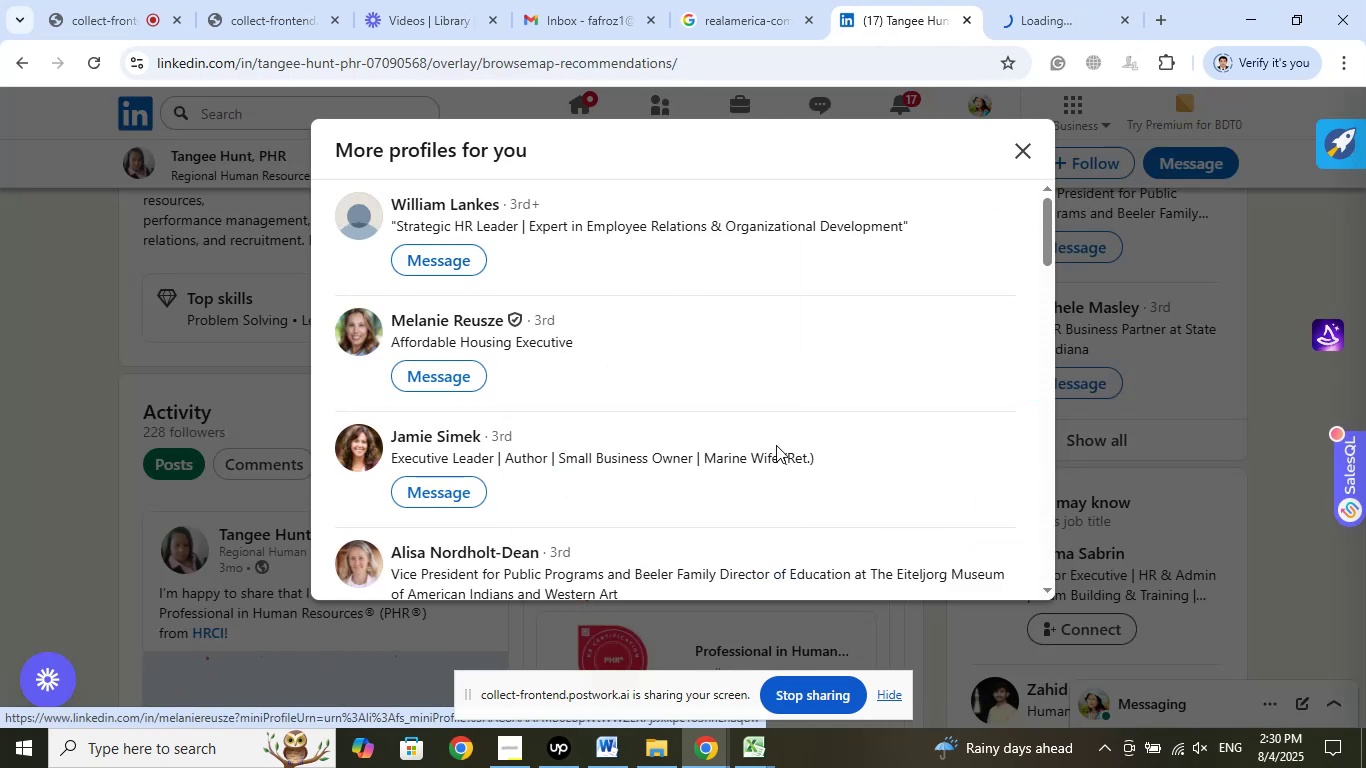 
scroll: coordinate [760, 435], scroll_direction: down, amount: 6.0
 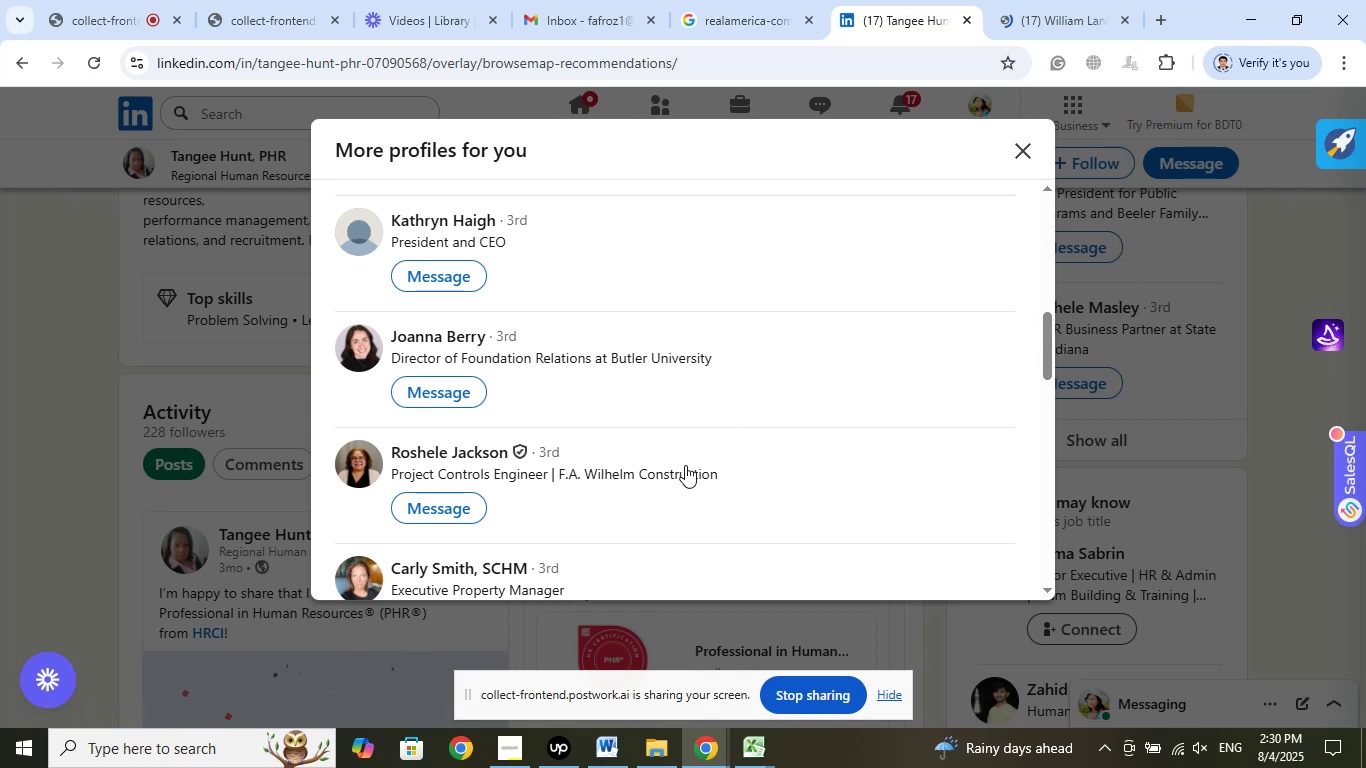 
scroll: coordinate [641, 433], scroll_direction: down, amount: 5.0
 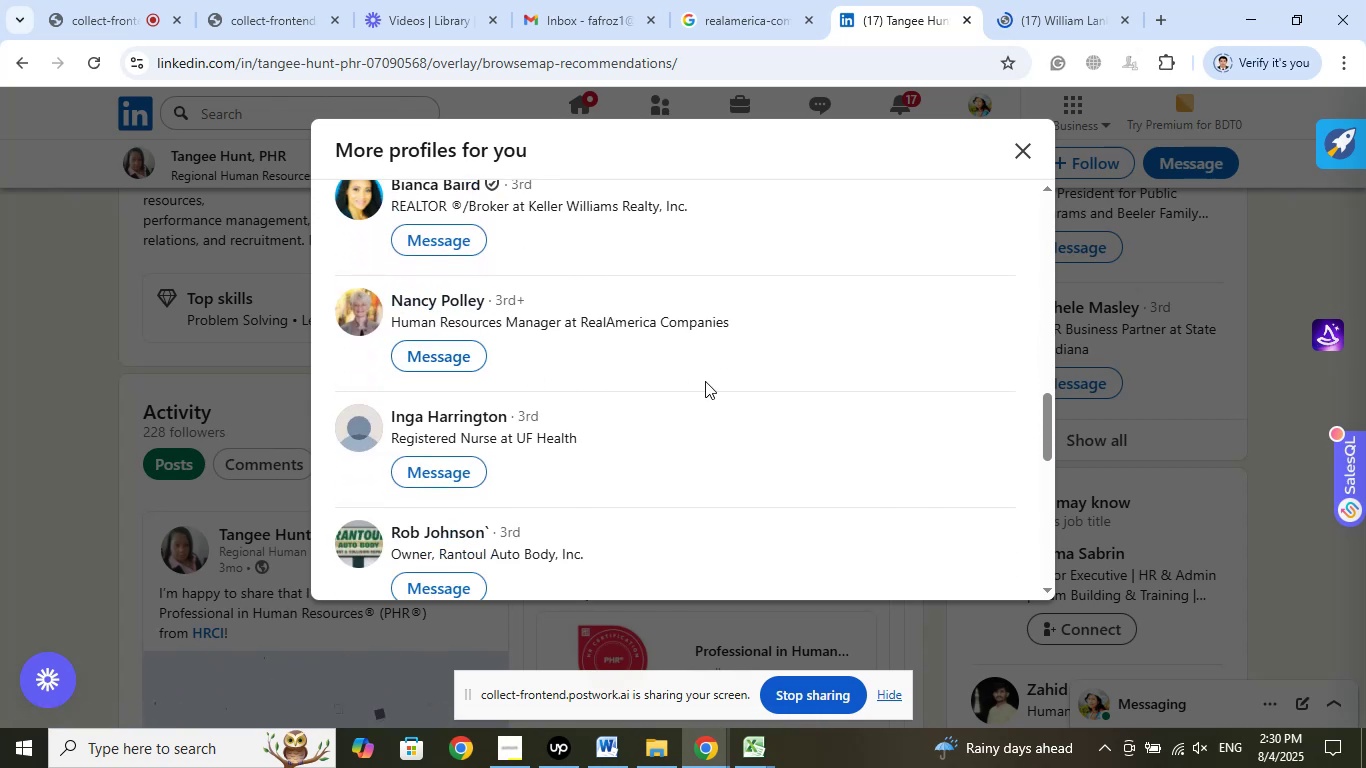 
wait(5.39)
 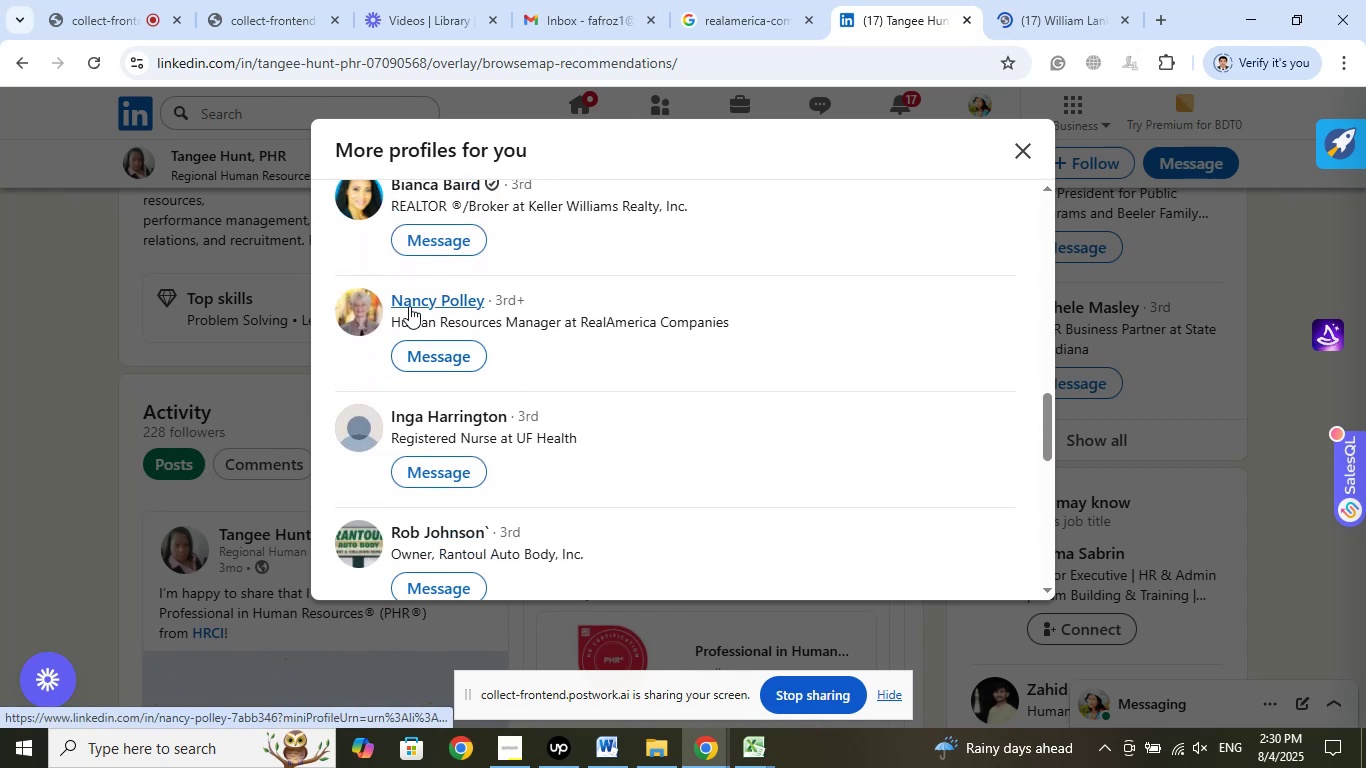 
scroll: coordinate [637, 405], scroll_direction: down, amount: 4.0
 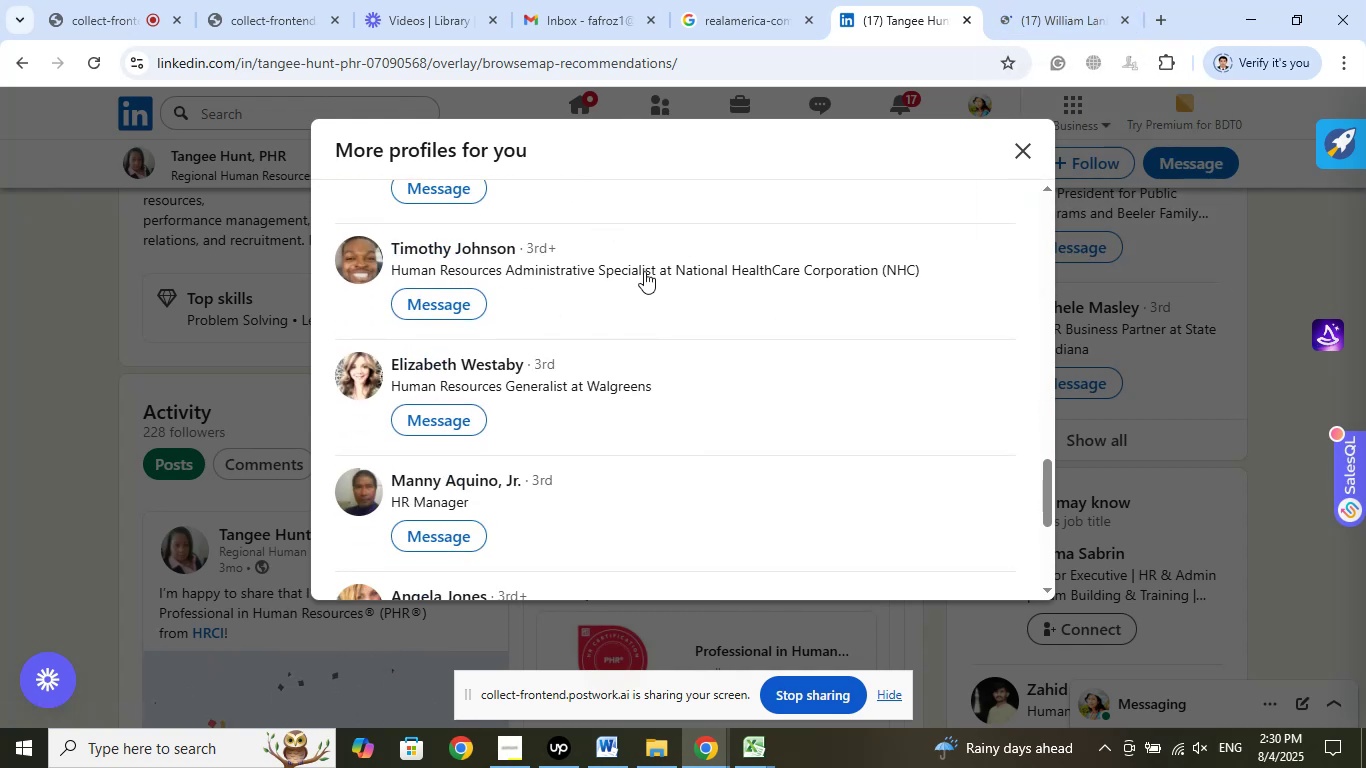 
mouse_move([1059, 6])
 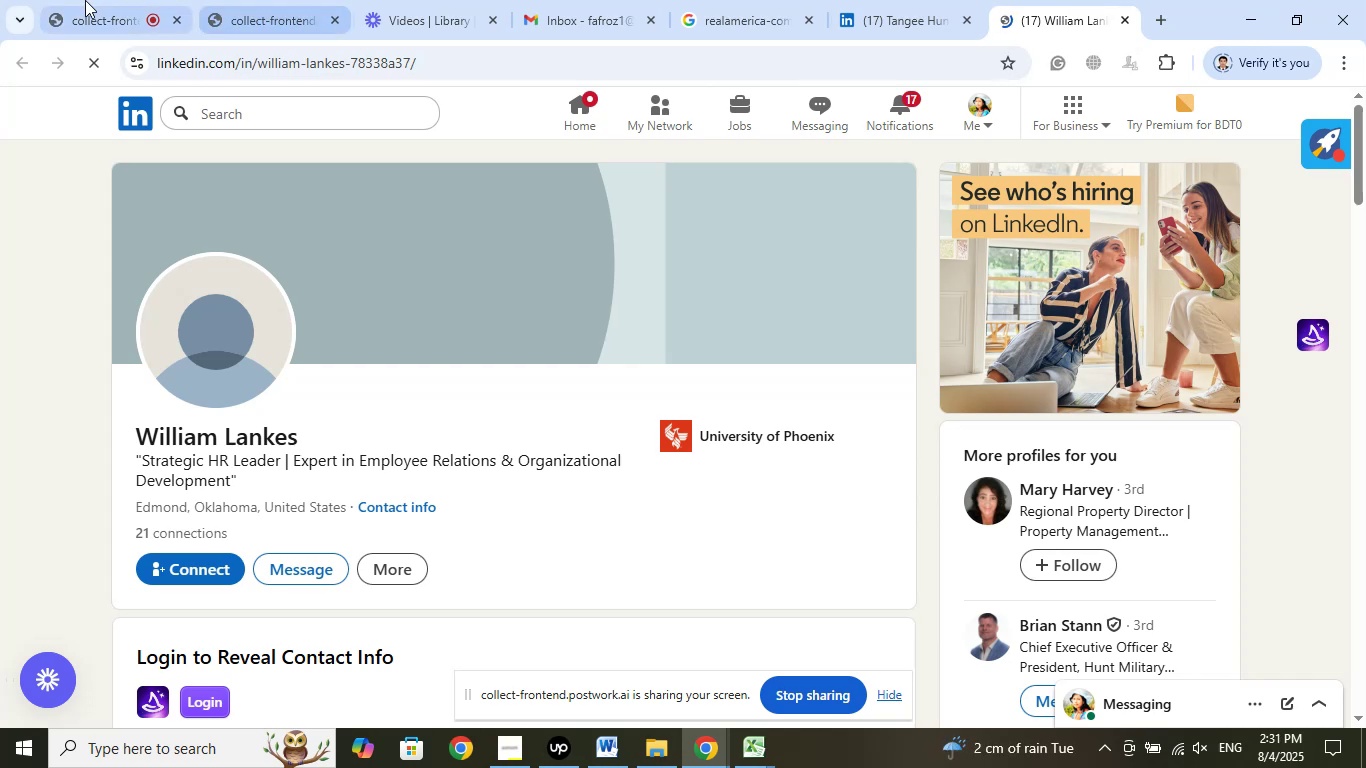 
left_click([74, 0])
 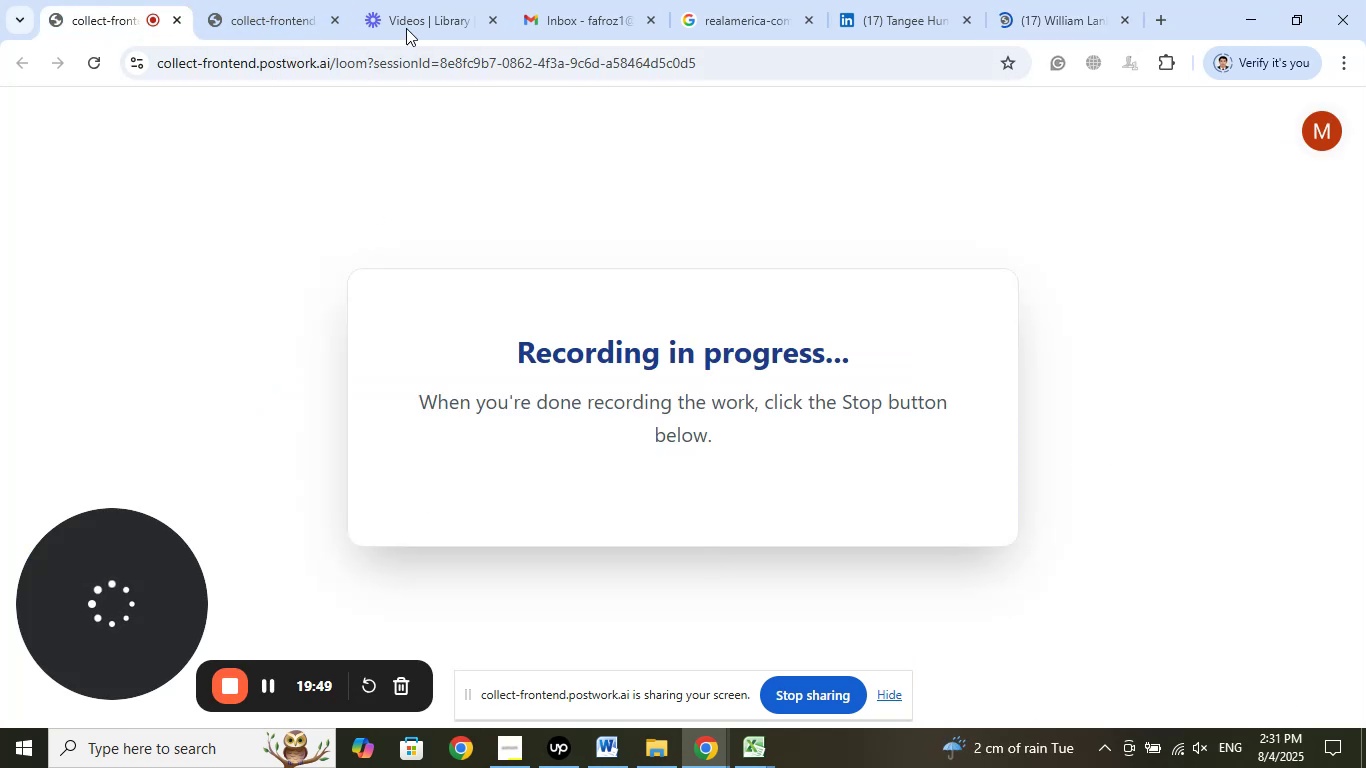 
left_click([290, 0])
 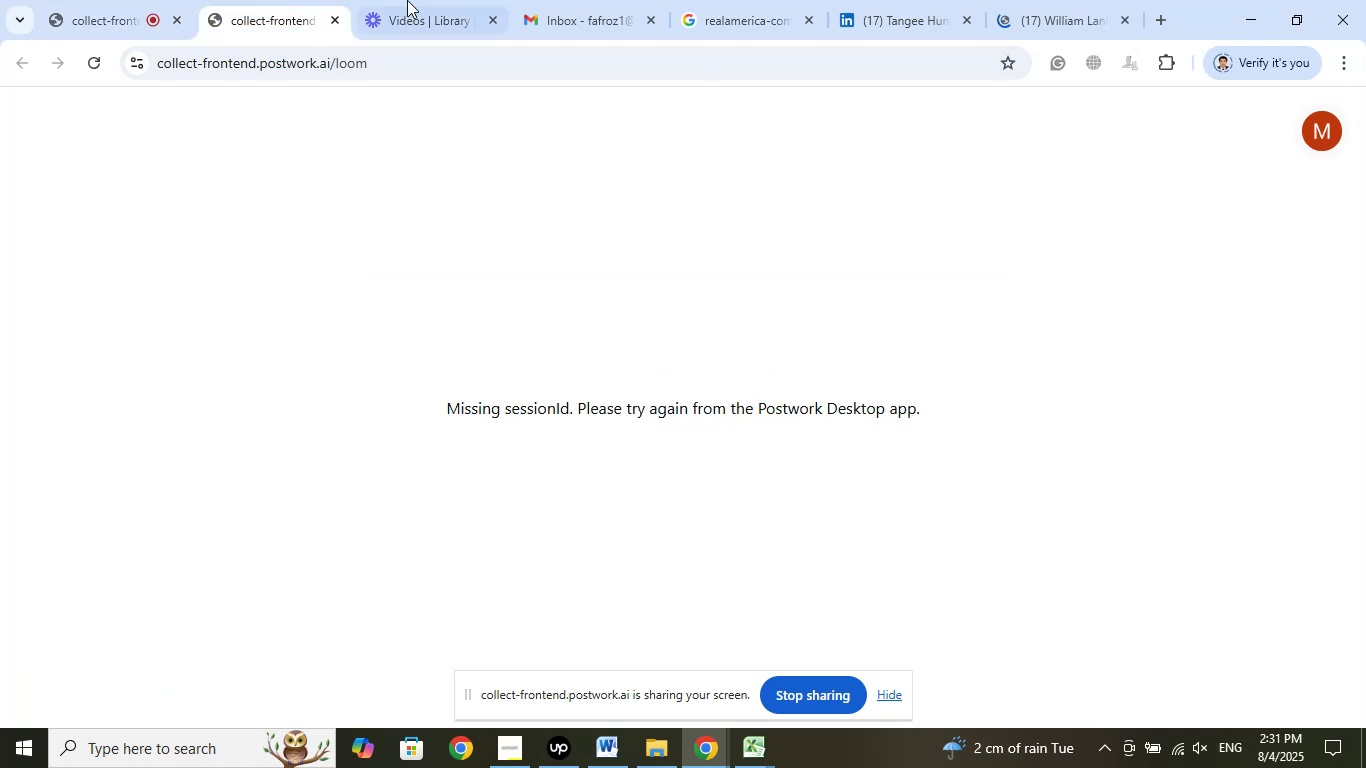 
left_click([407, 0])
 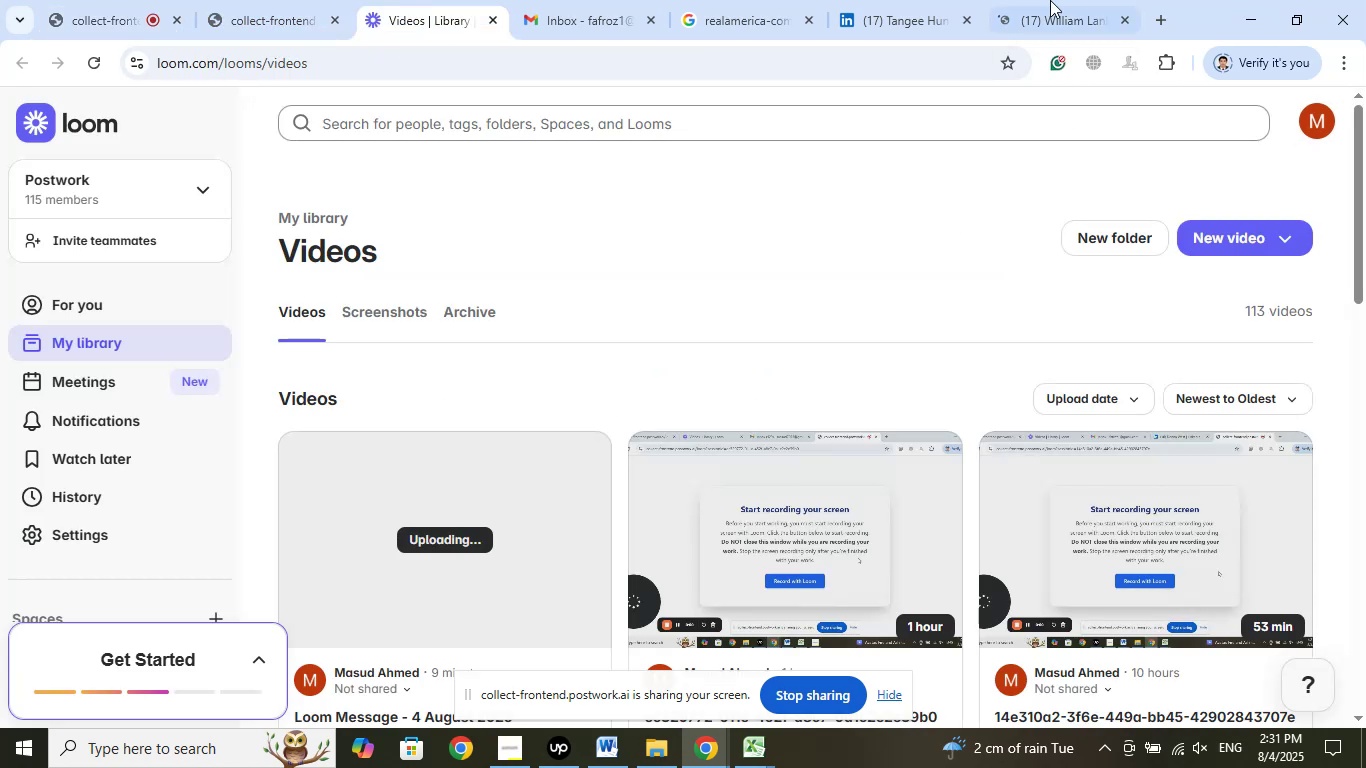 
left_click([1040, 0])
 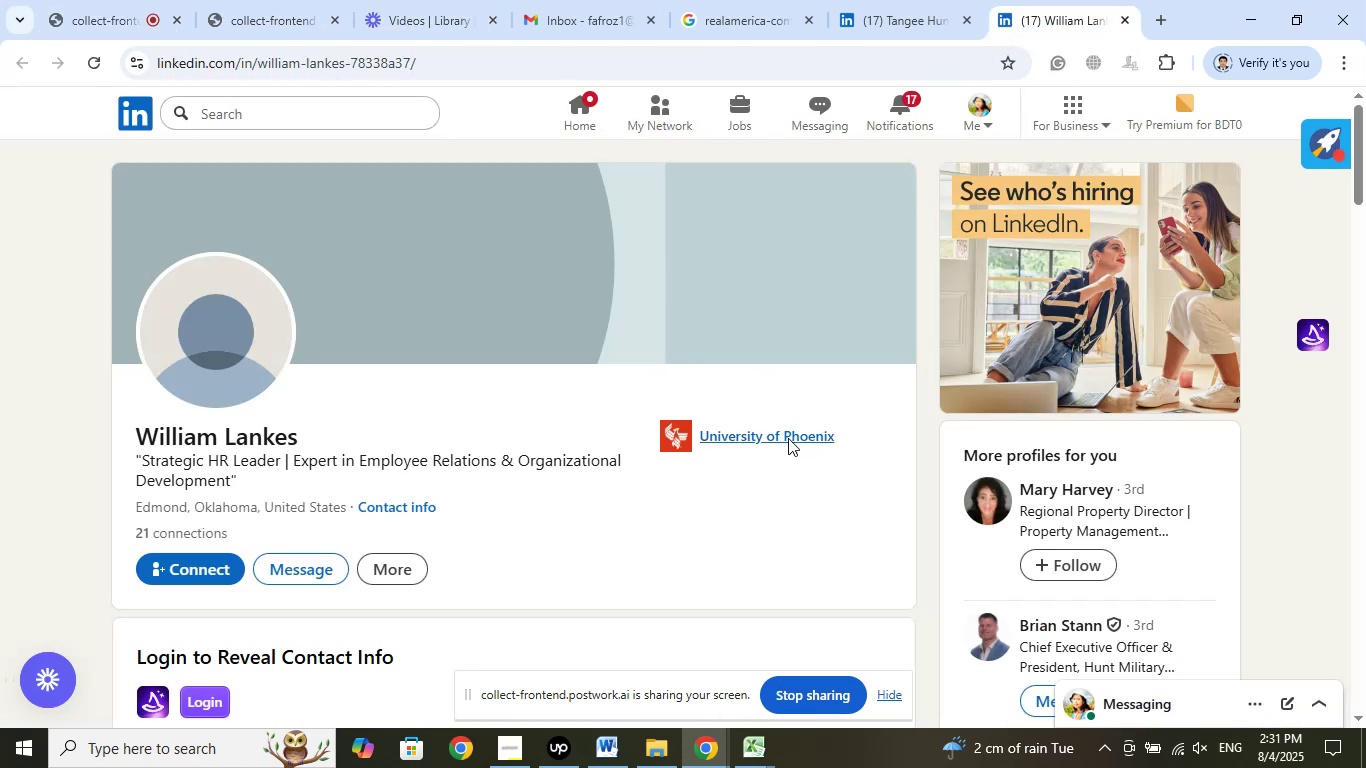 
left_click([788, 438])
 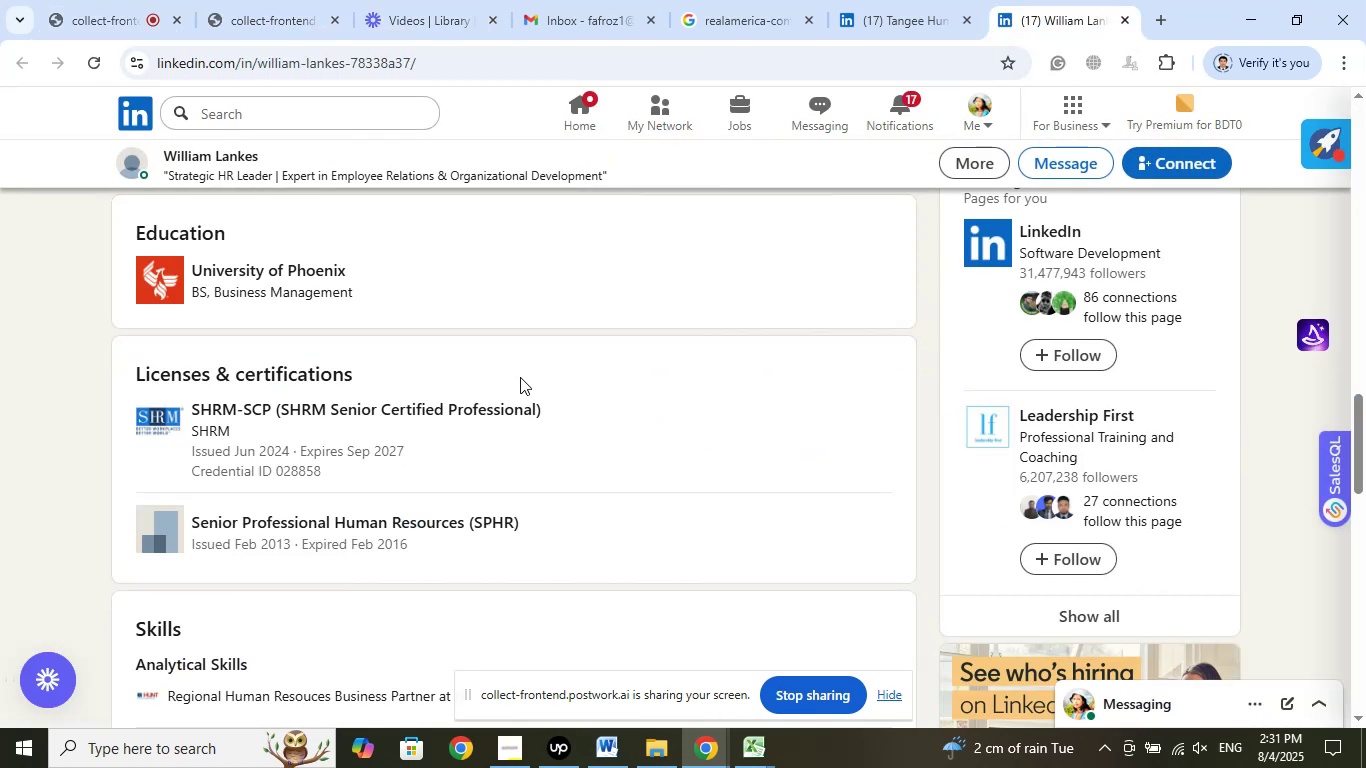 
scroll: coordinate [520, 377], scroll_direction: up, amount: 9.0
 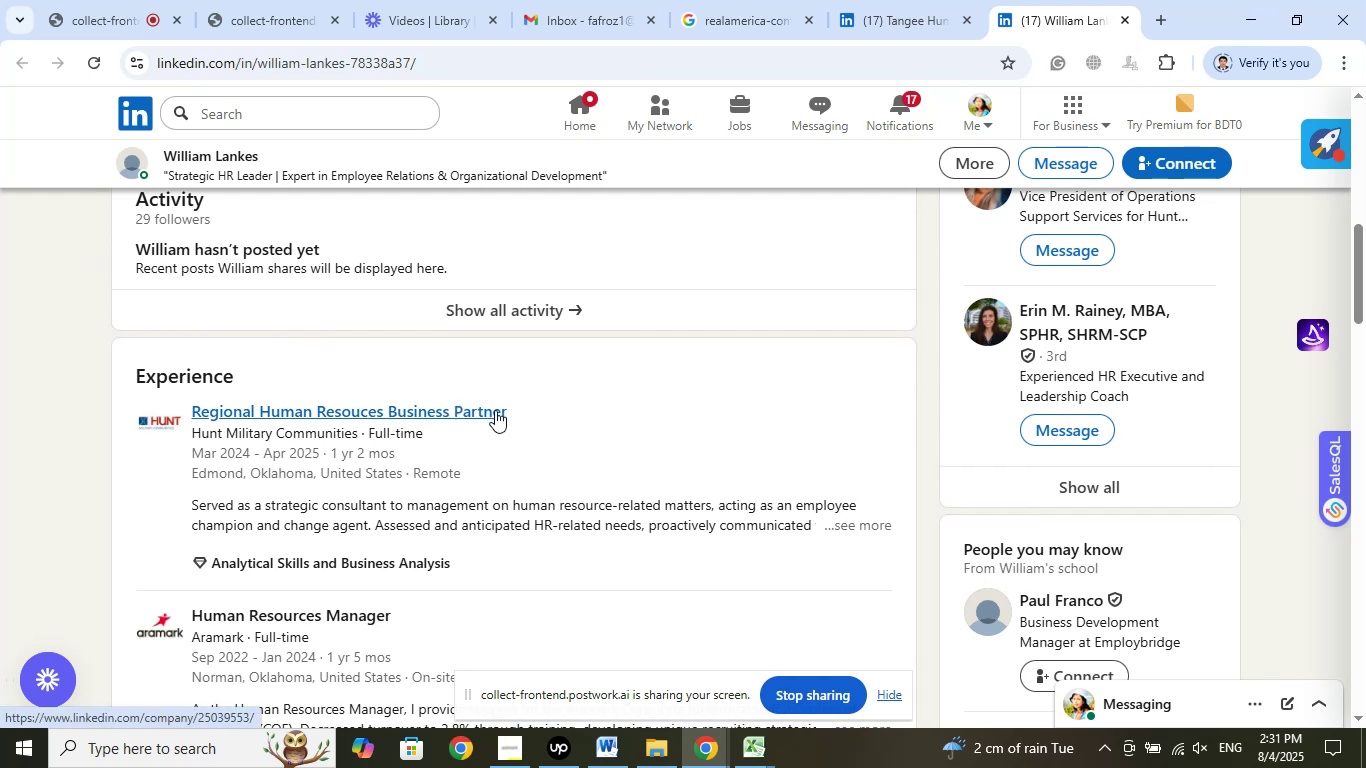 
right_click([495, 410])
 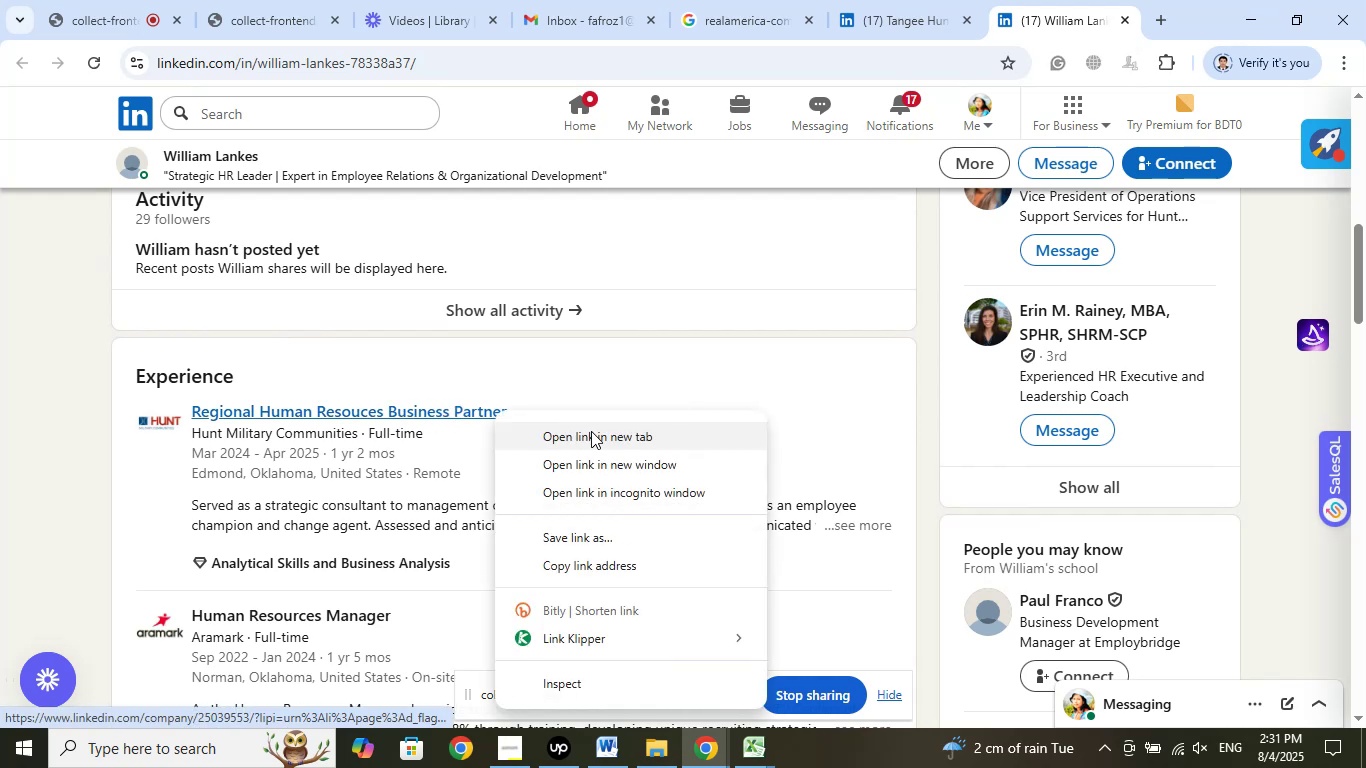 
left_click([591, 431])
 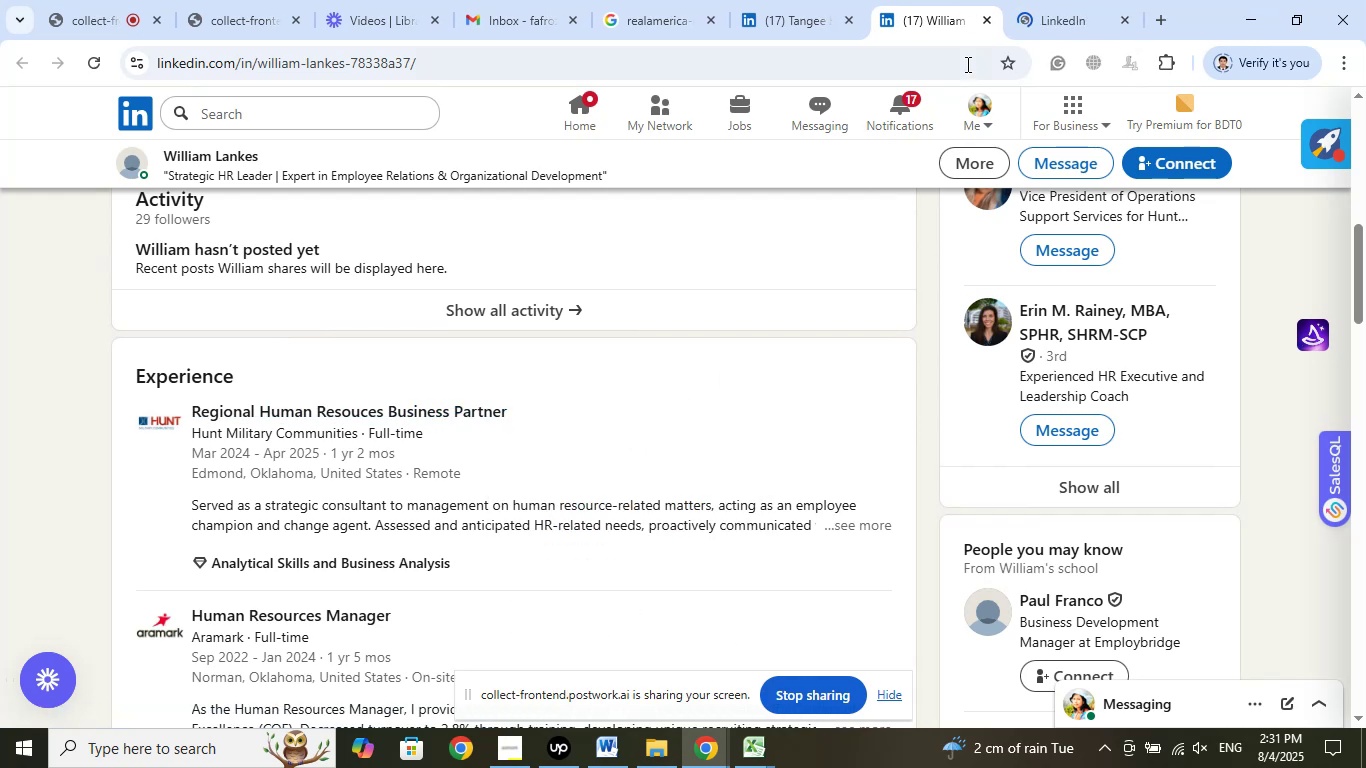 
left_click_drag(start_coordinate=[1099, 0], to_coordinate=[1104, 5])
 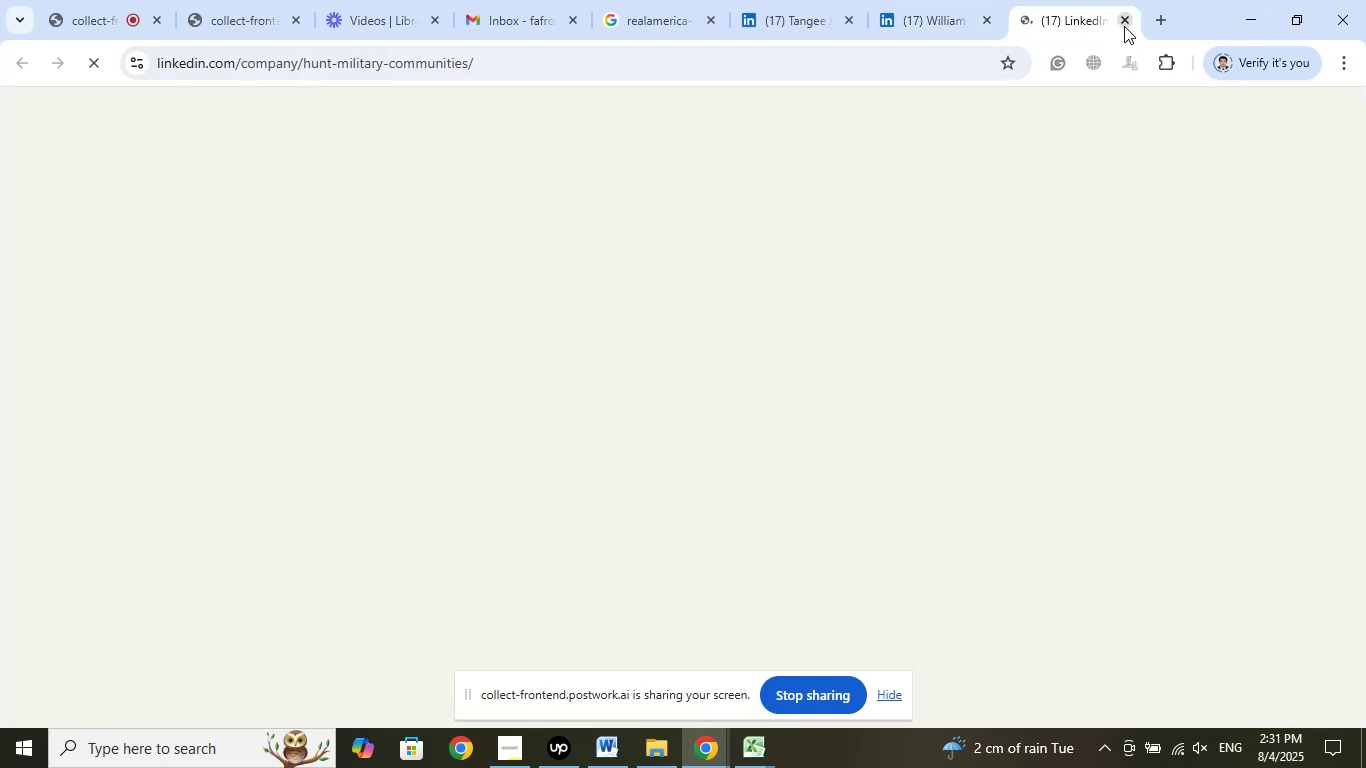 
left_click([1124, 26])
 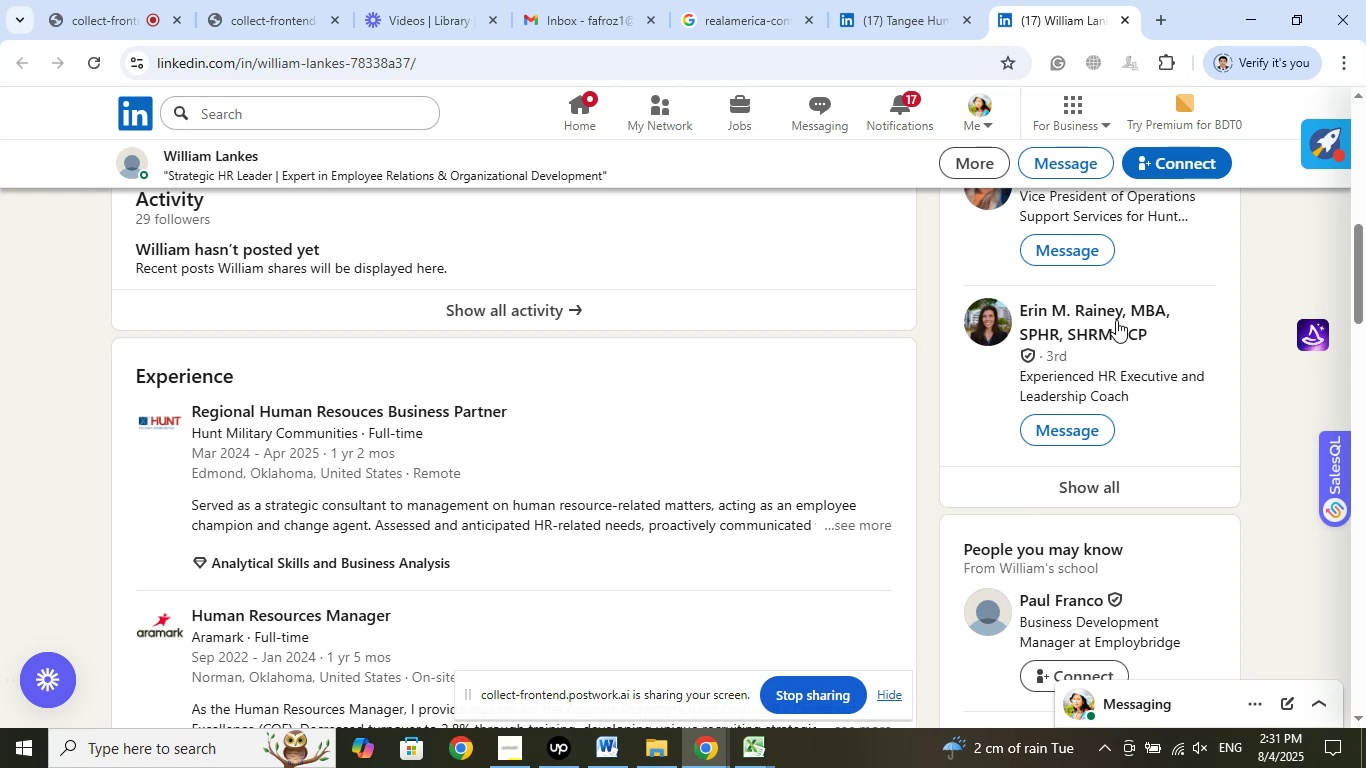 
scroll: coordinate [917, 374], scroll_direction: up, amount: 13.0
 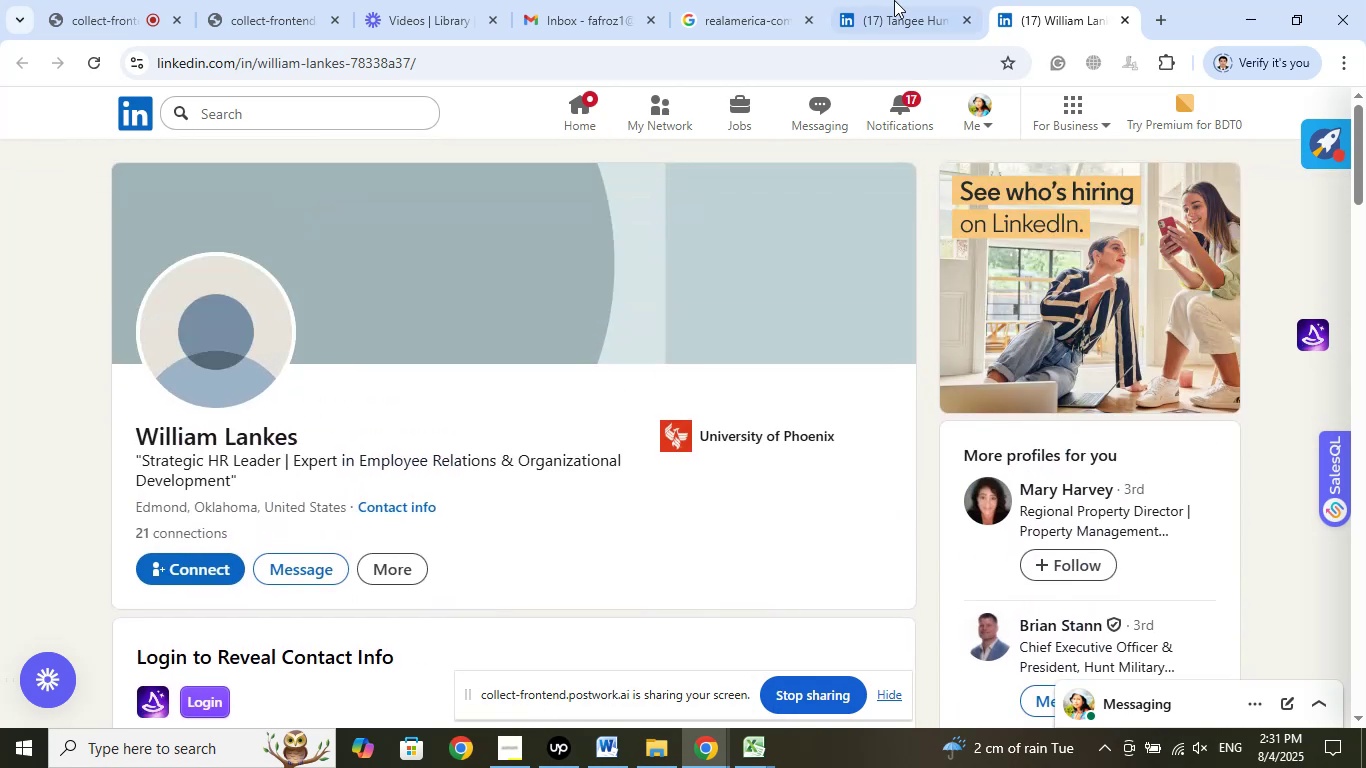 
left_click([891, 0])
 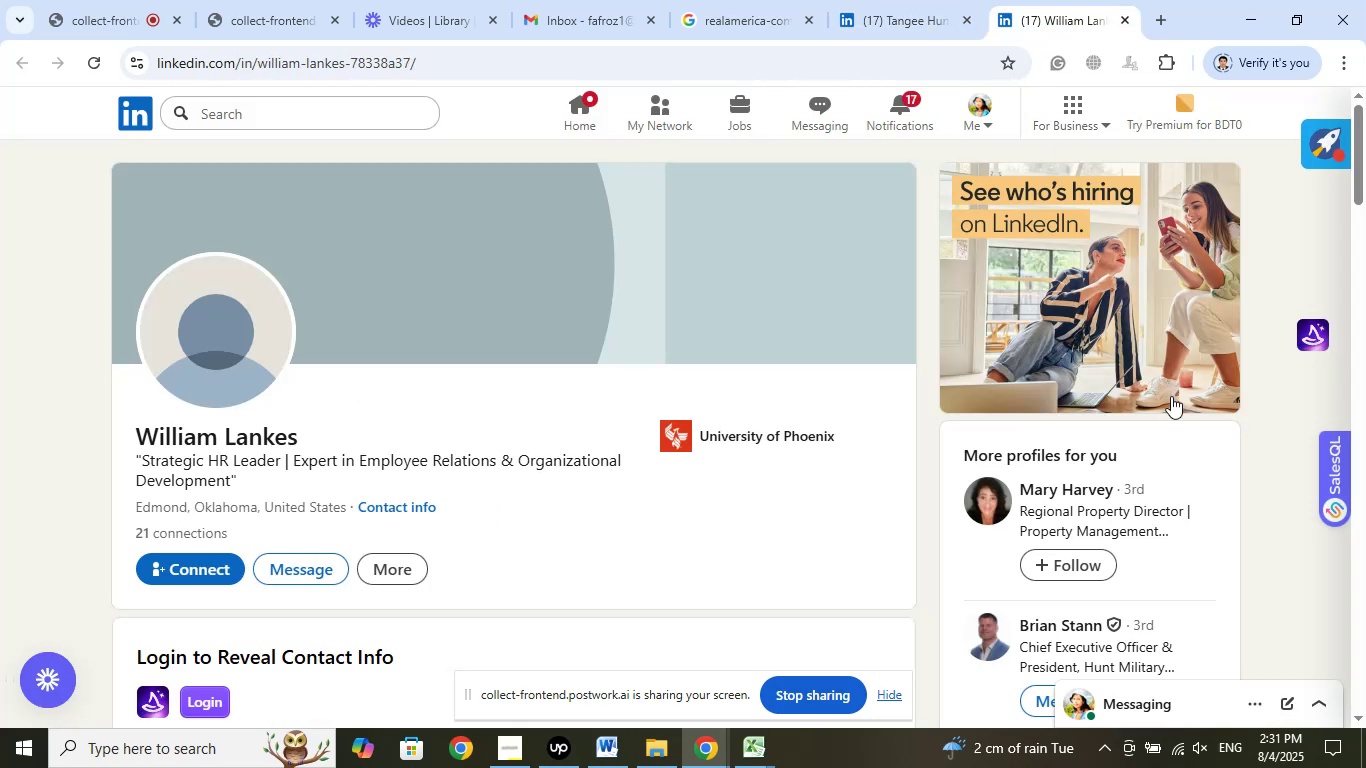 
scroll: coordinate [1245, 374], scroll_direction: down, amount: 6.0
 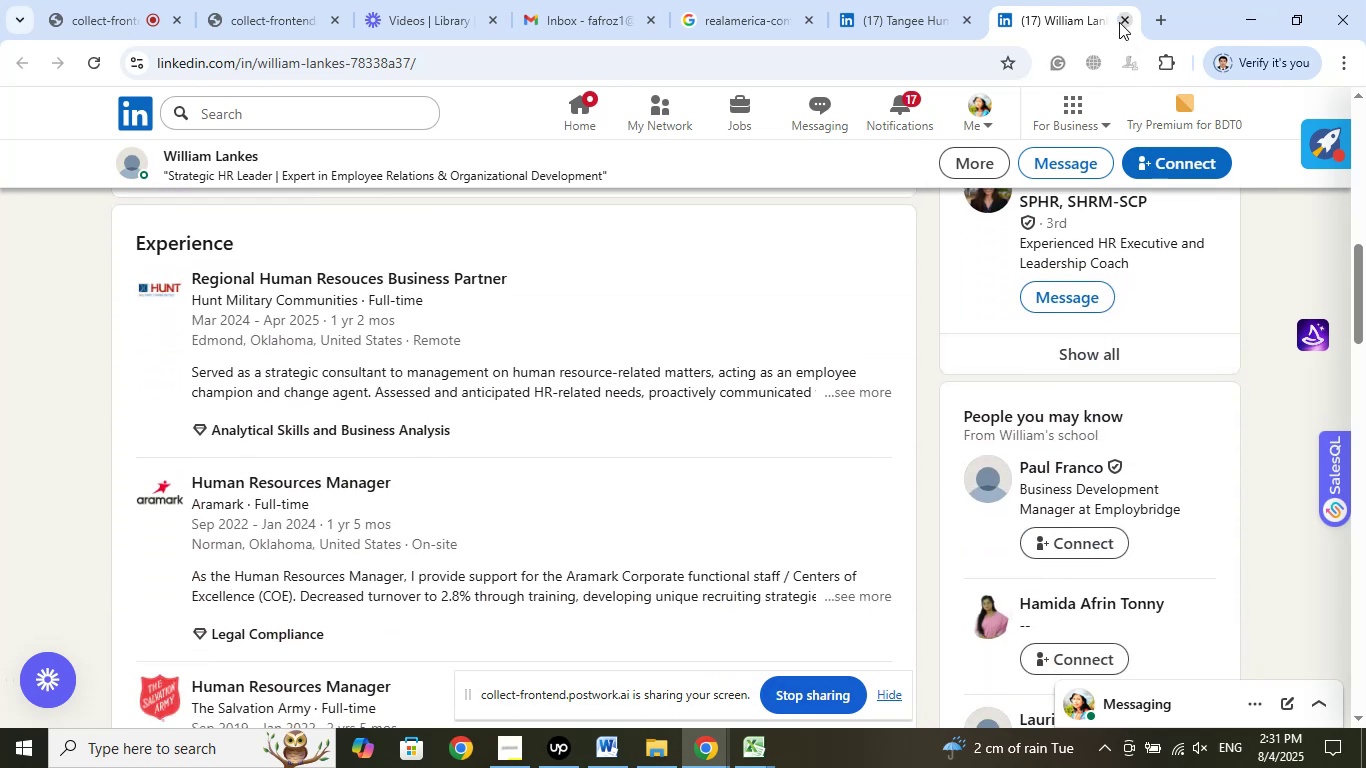 
left_click([1119, 22])
 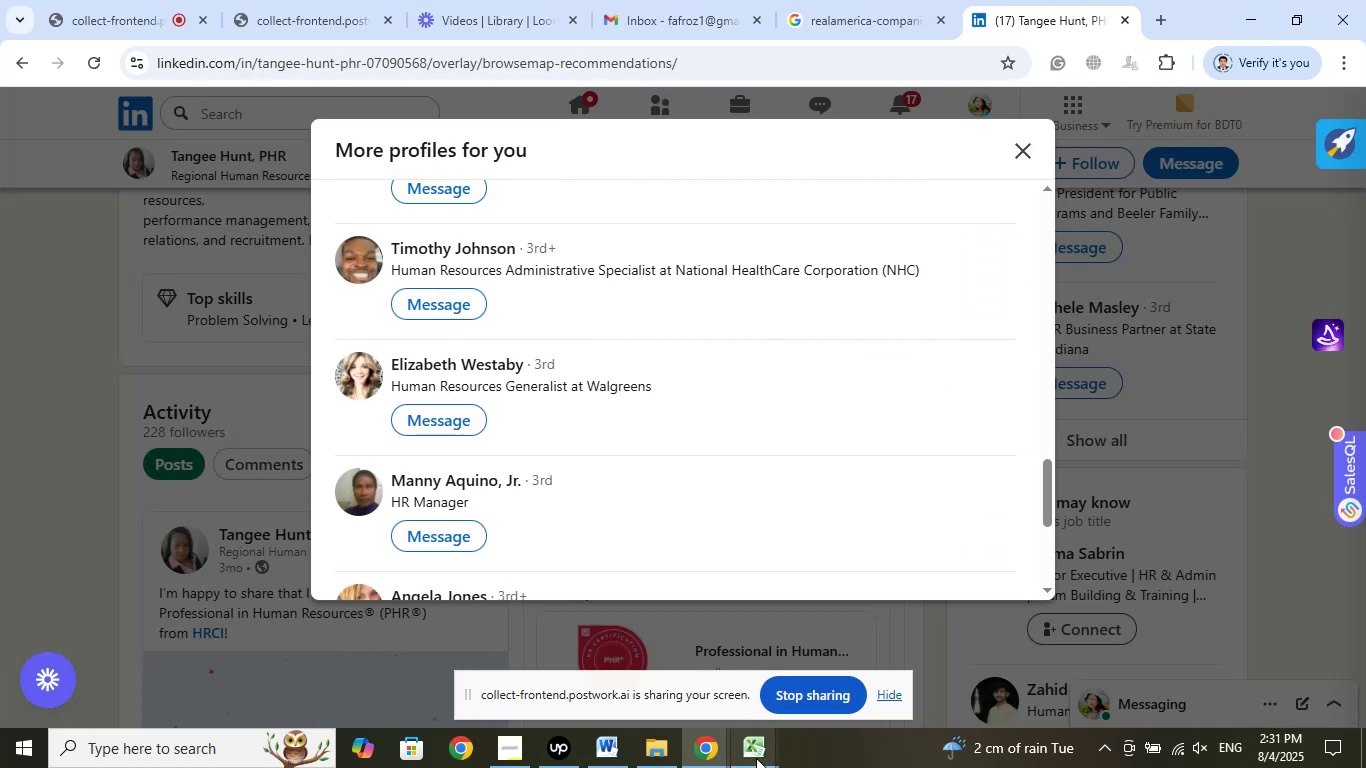 
left_click([757, 758])
 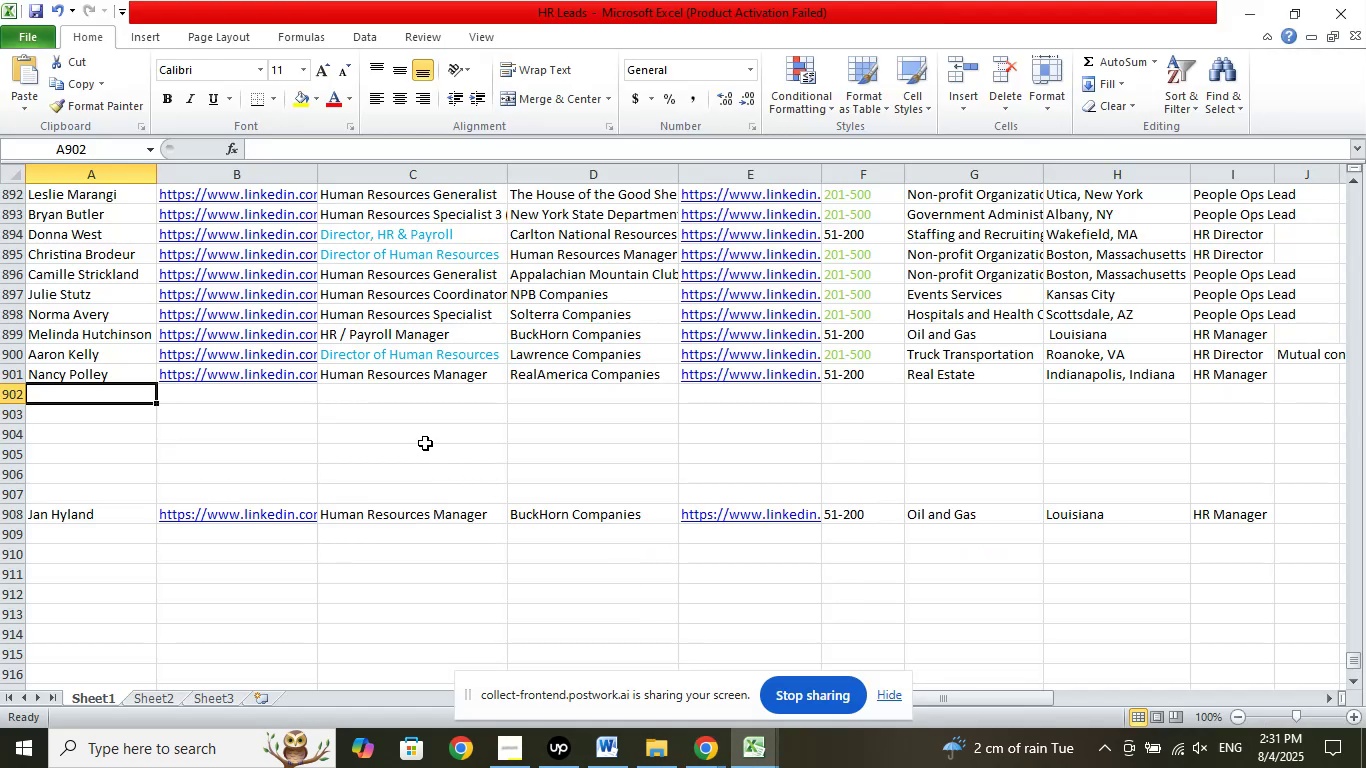 
scroll: coordinate [558, 476], scroll_direction: down, amount: 2.0
 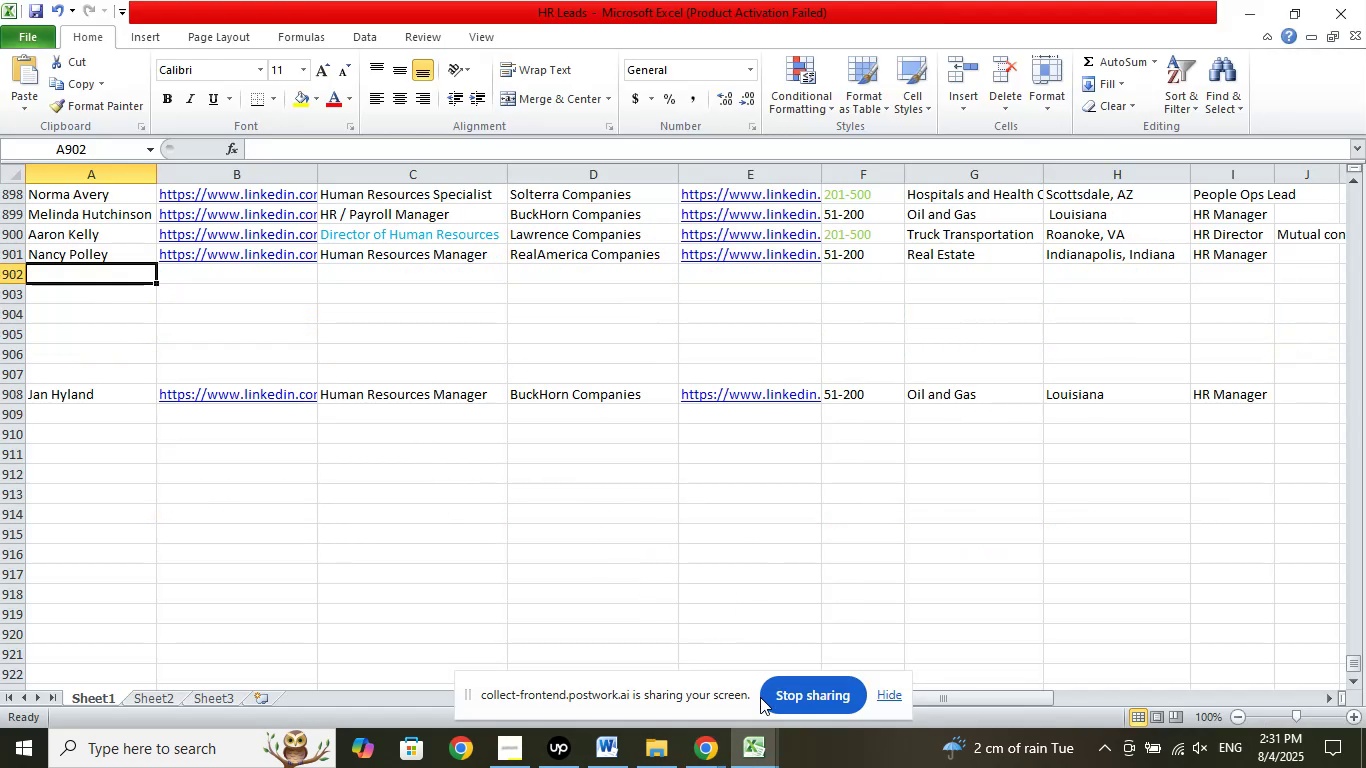 
left_click([710, 753])
 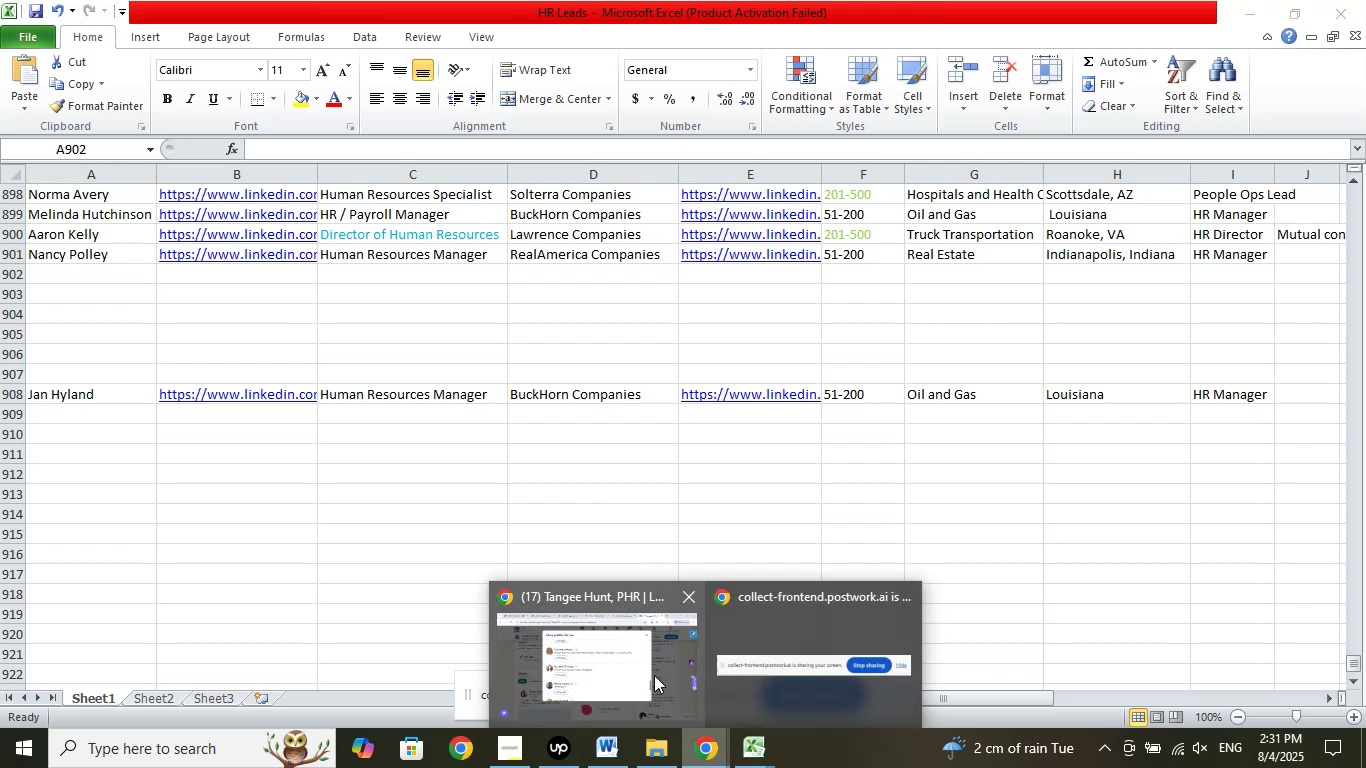 
left_click([654, 674])
 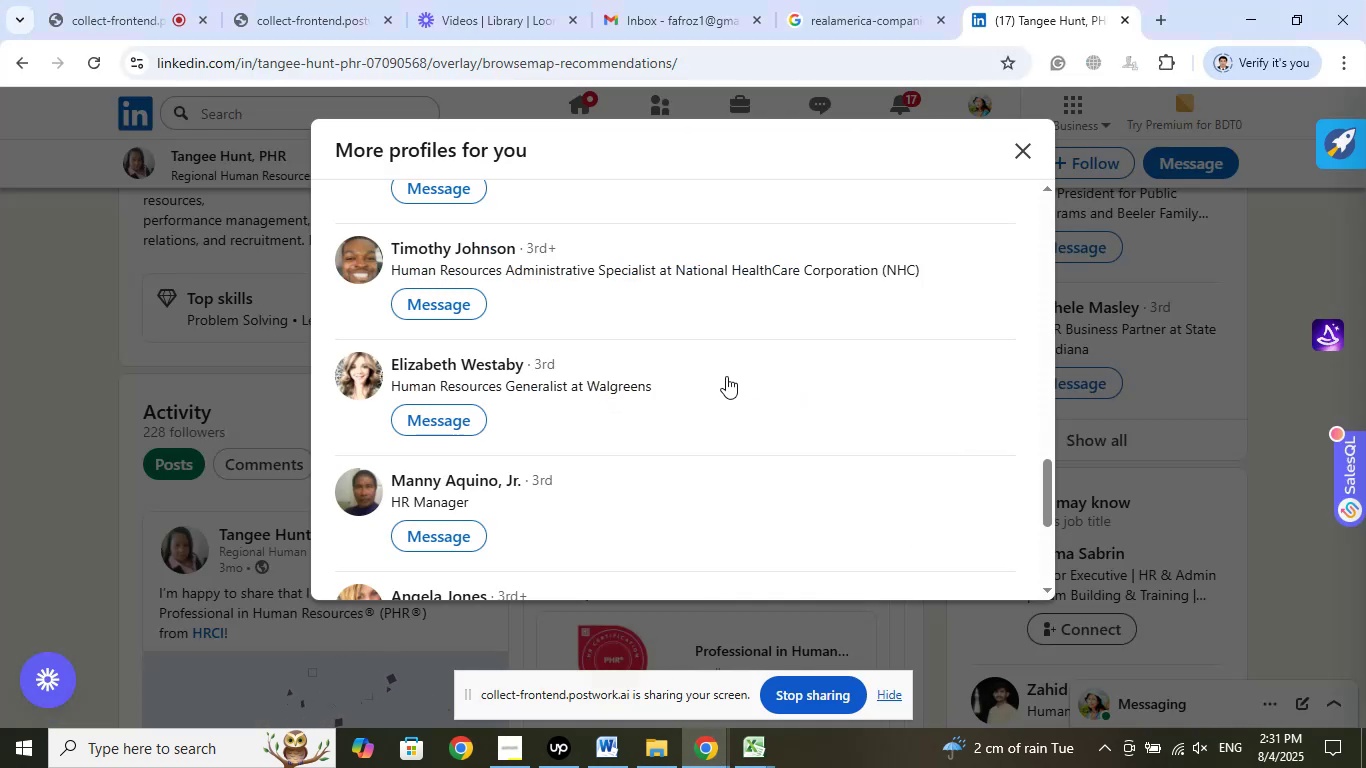 
scroll: coordinate [725, 376], scroll_direction: down, amount: 2.0
 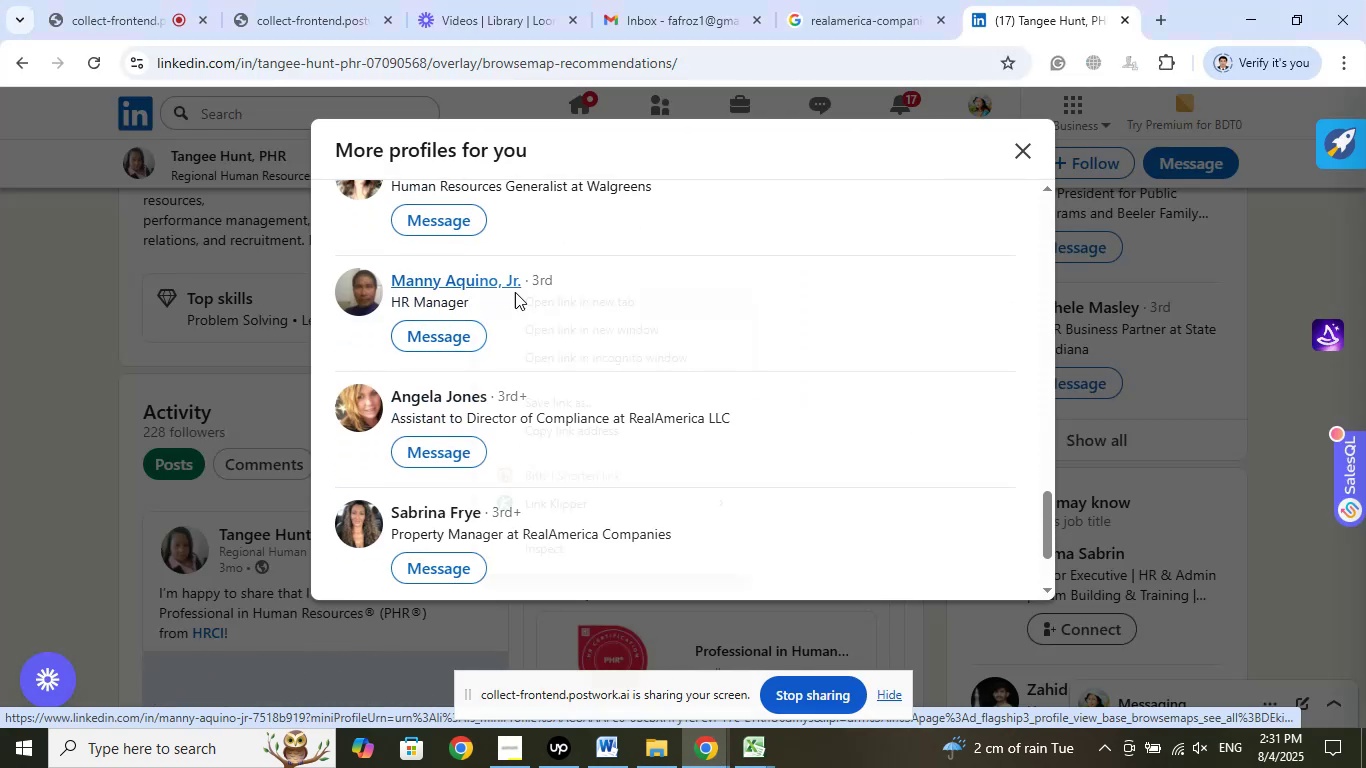 
left_click([540, 299])
 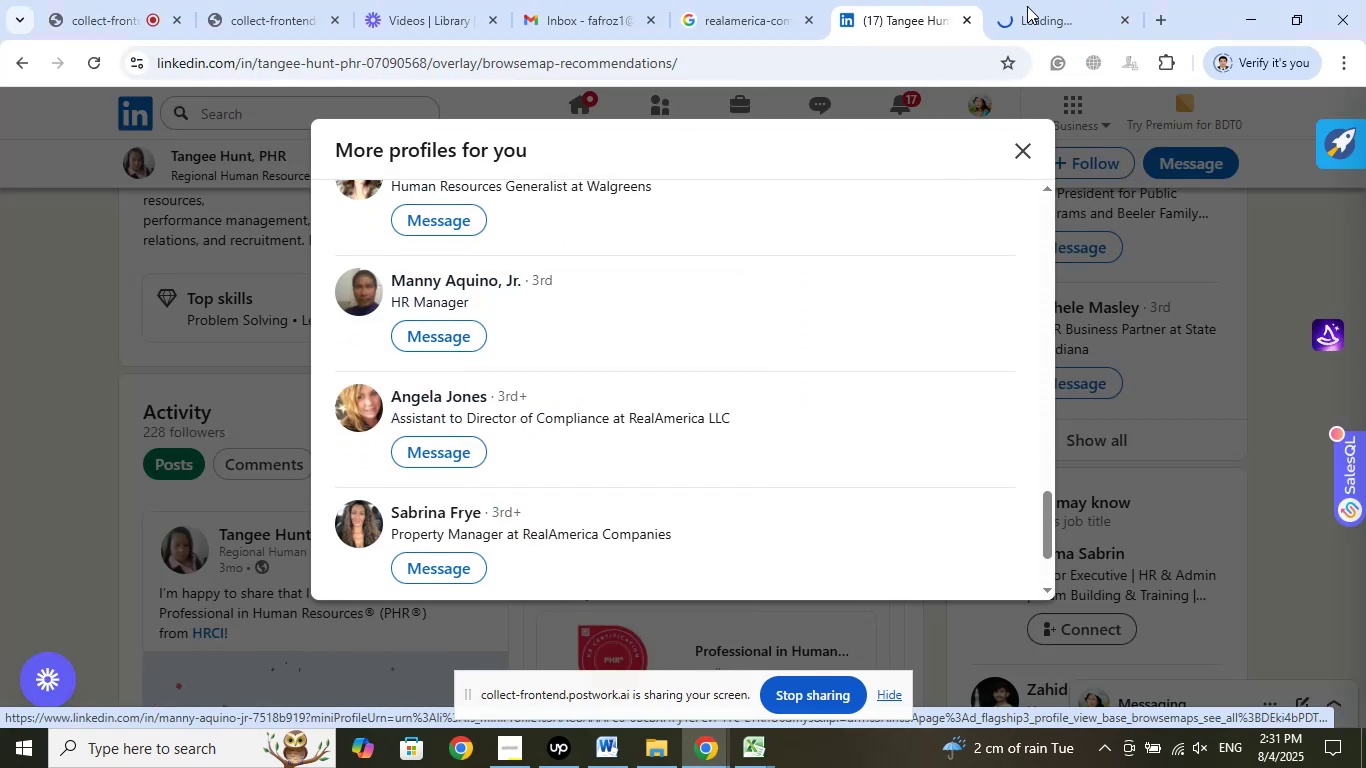 
left_click([1033, 0])
 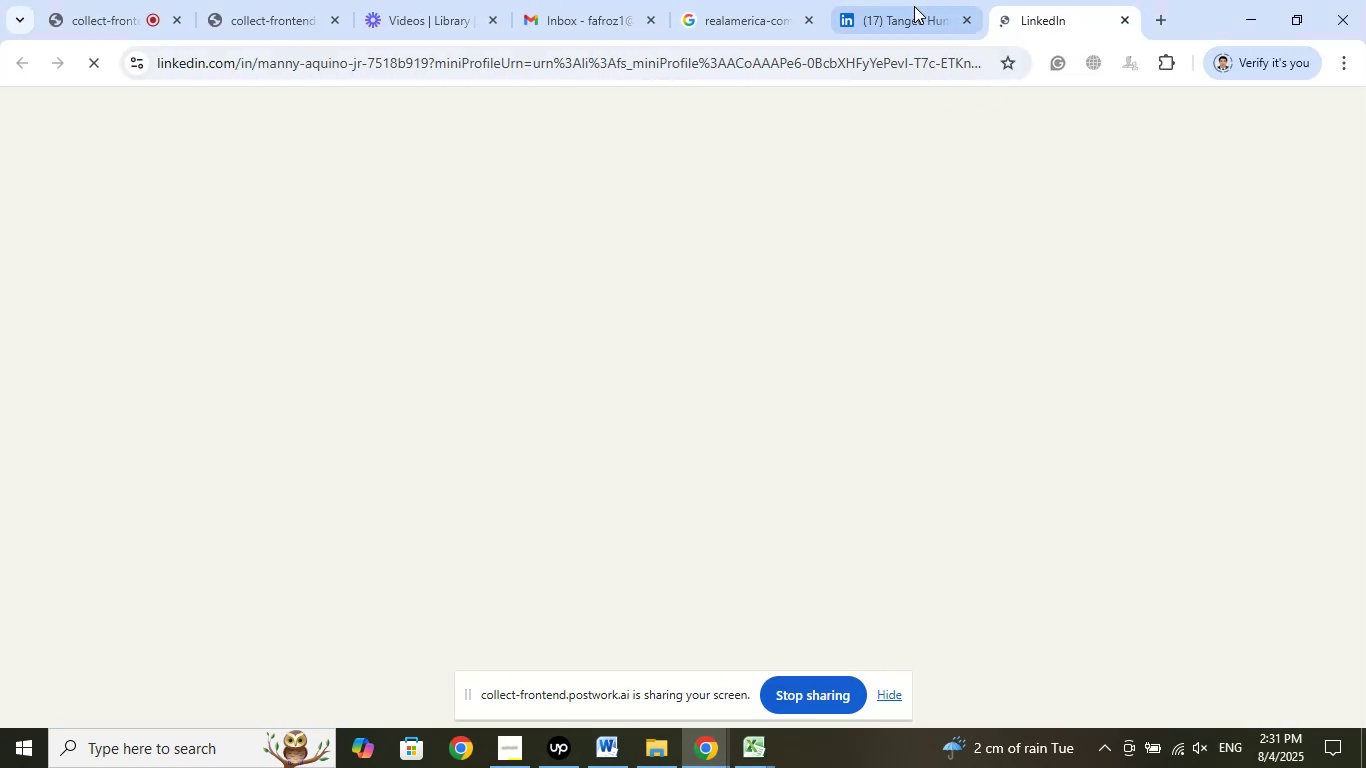 
left_click([914, 6])
 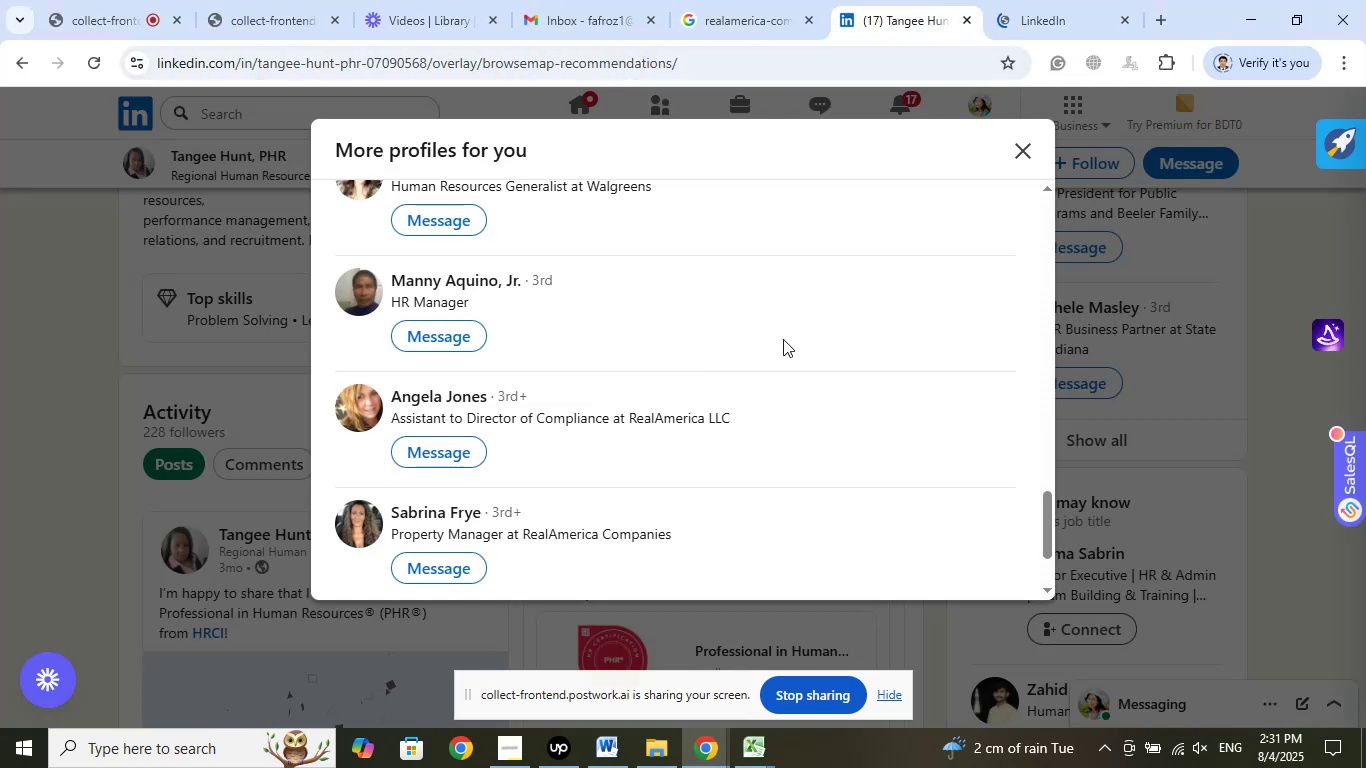 
scroll: coordinate [783, 339], scroll_direction: down, amount: 2.0
 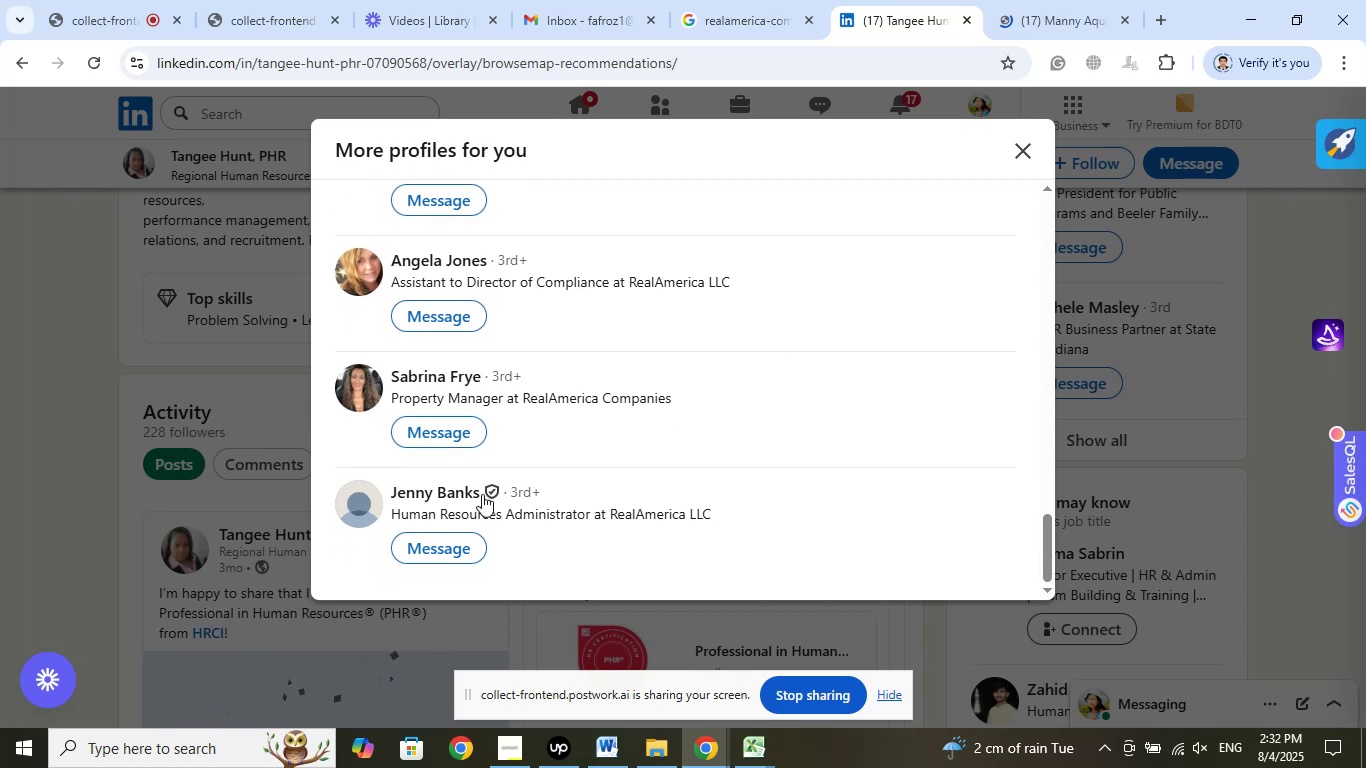 
right_click([452, 493])
 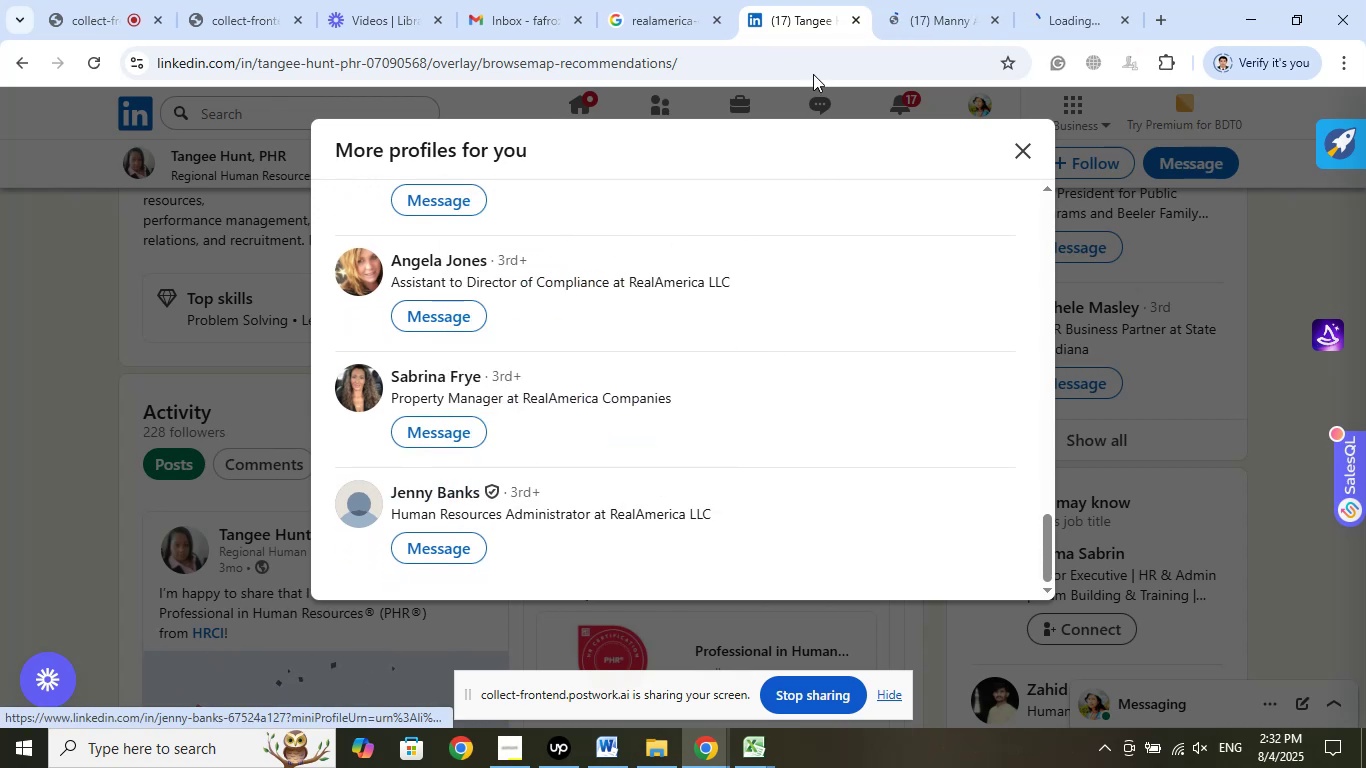 
left_click([850, 16])
 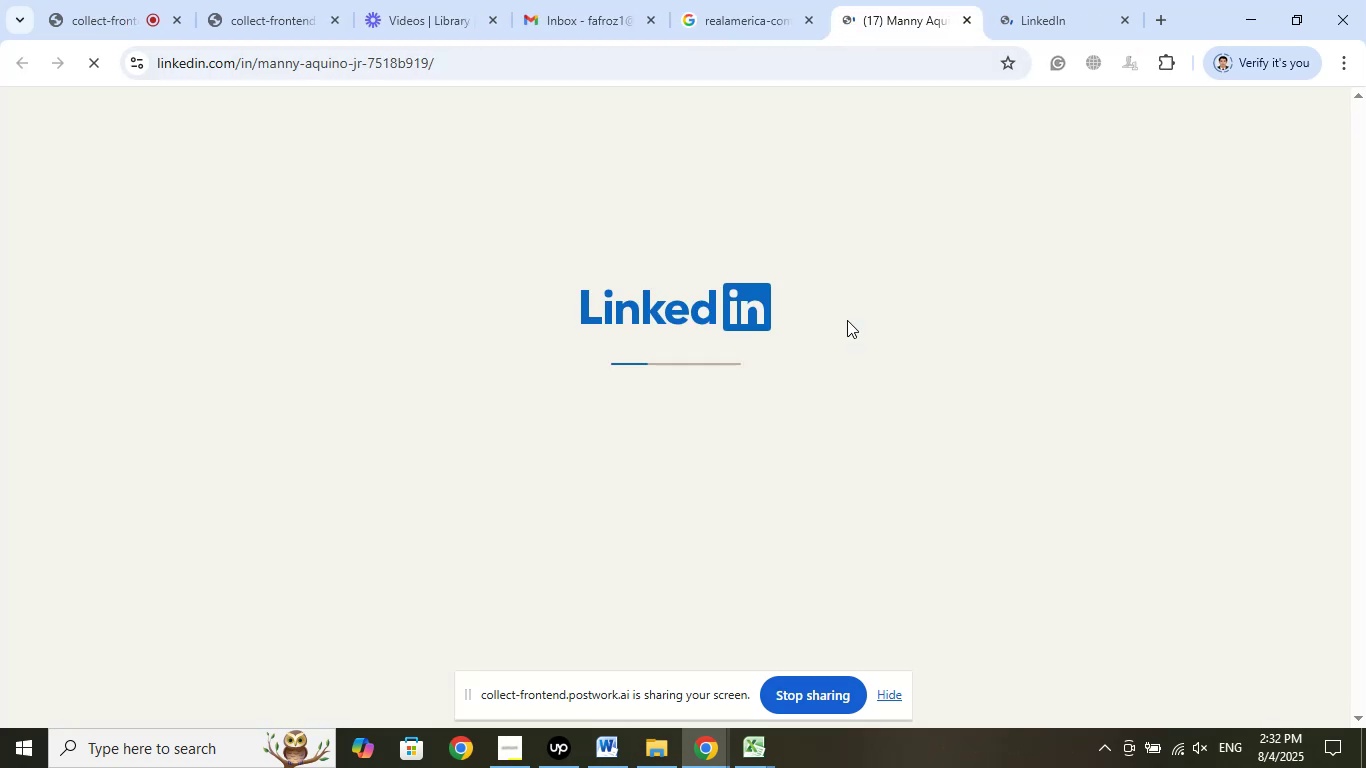 
left_click_drag(start_coordinate=[882, 0], to_coordinate=[1040, 0])
 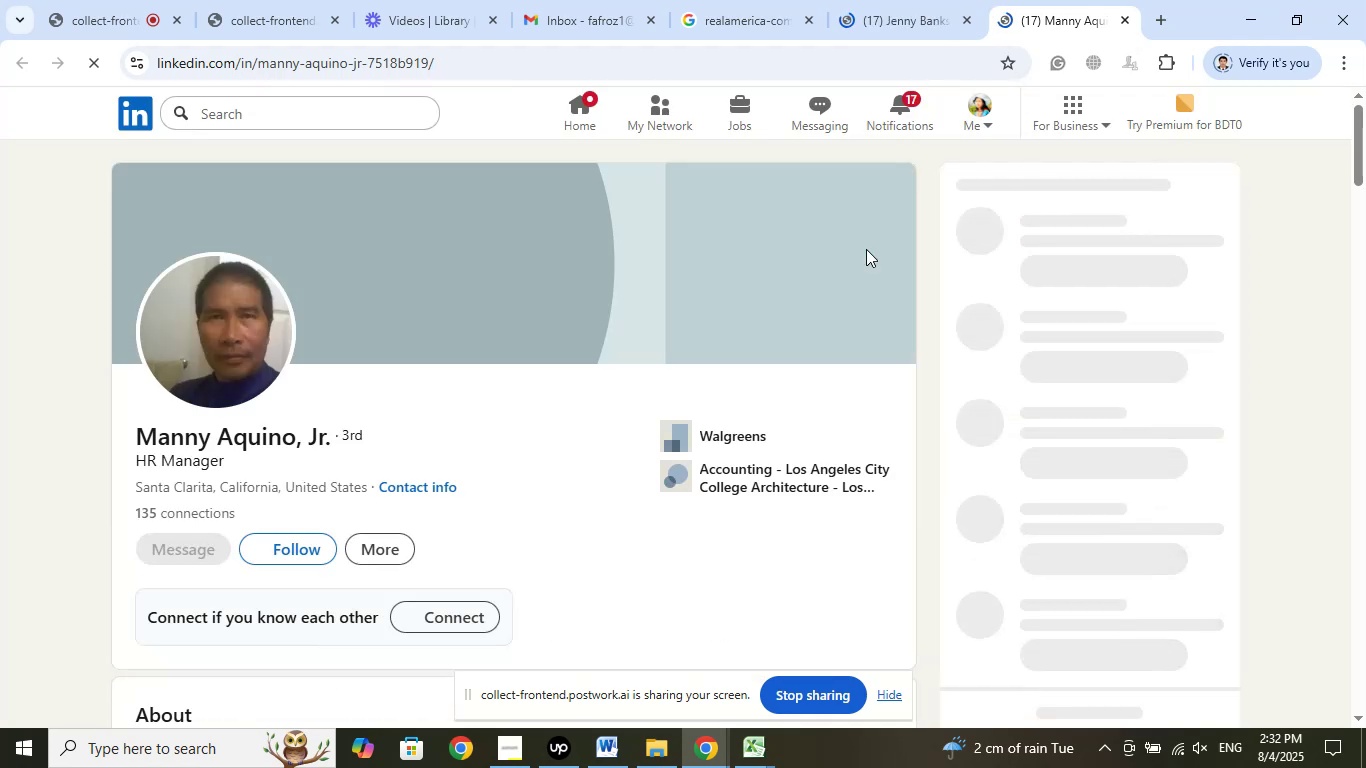 
wait(9.58)
 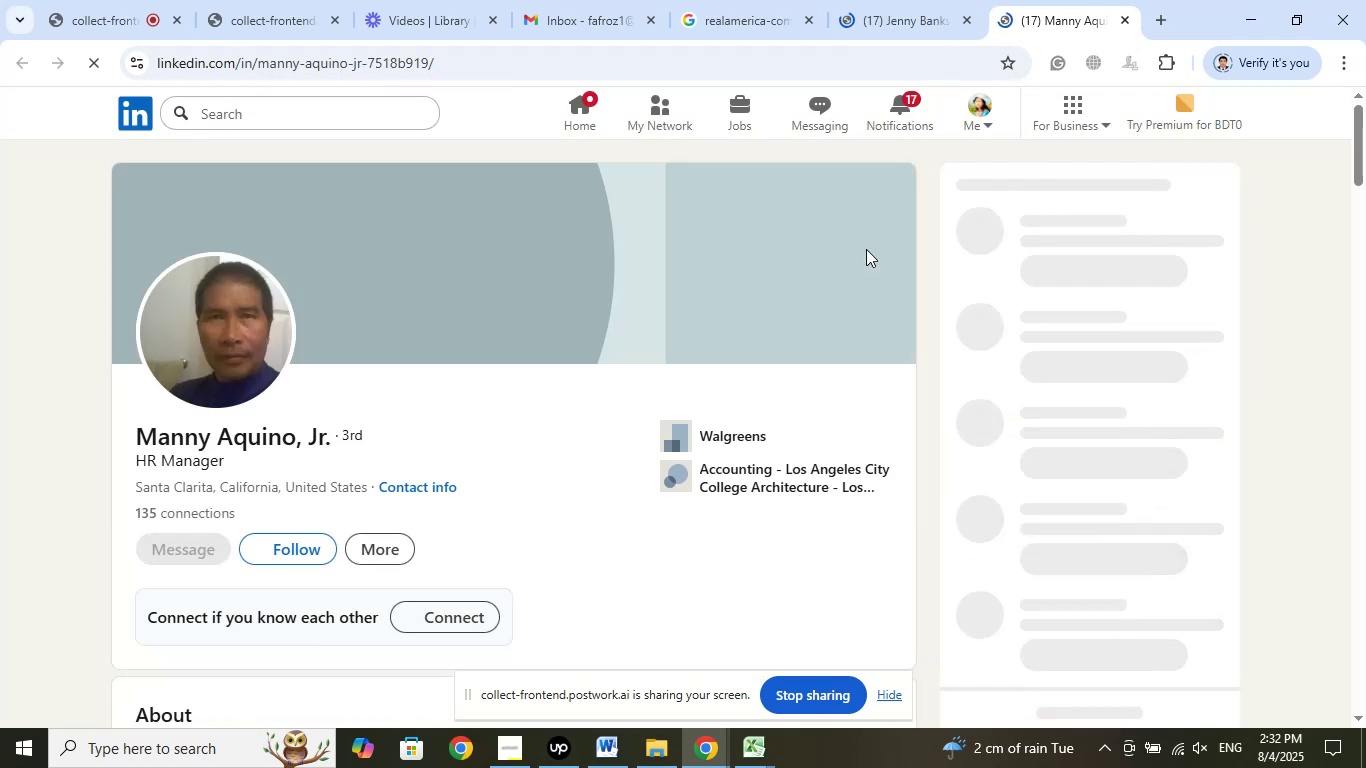 
left_click([733, 434])
 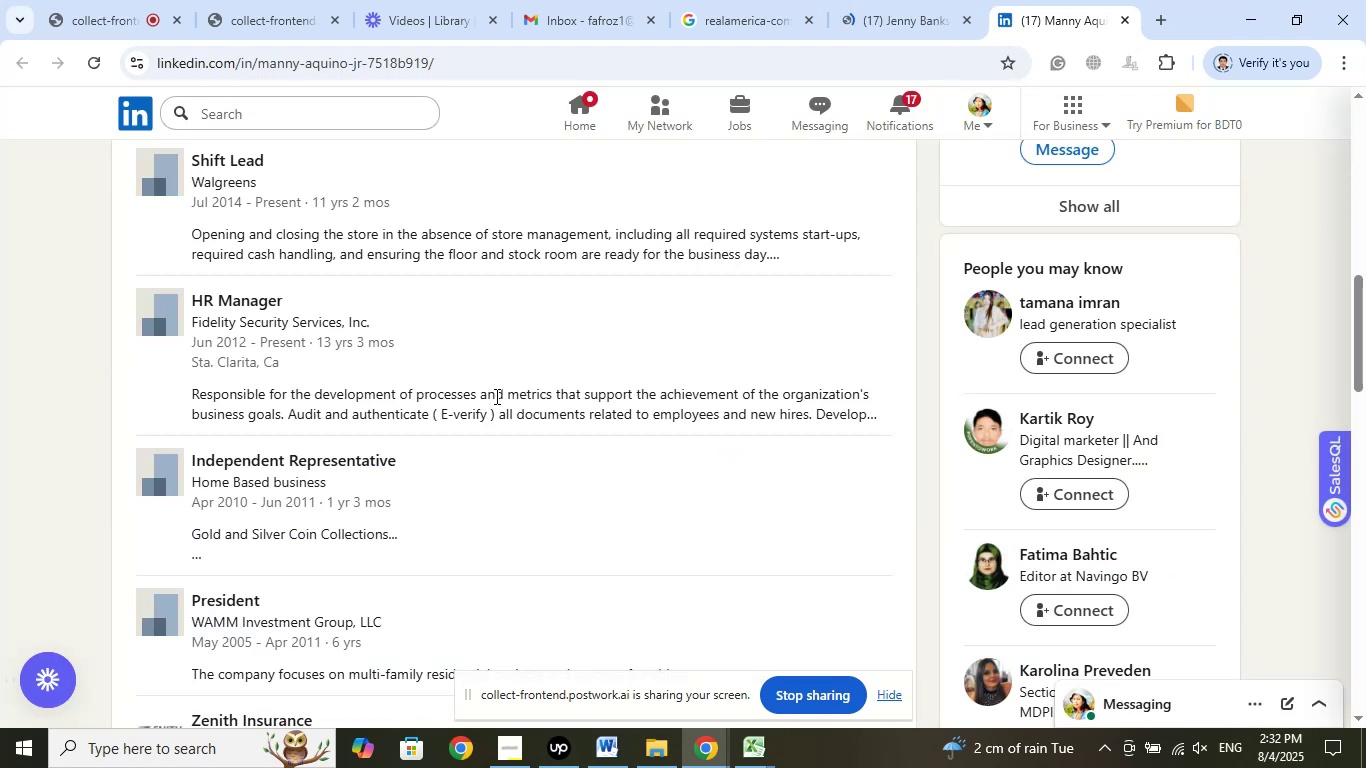 
scroll: coordinate [499, 395], scroll_direction: up, amount: 6.0
 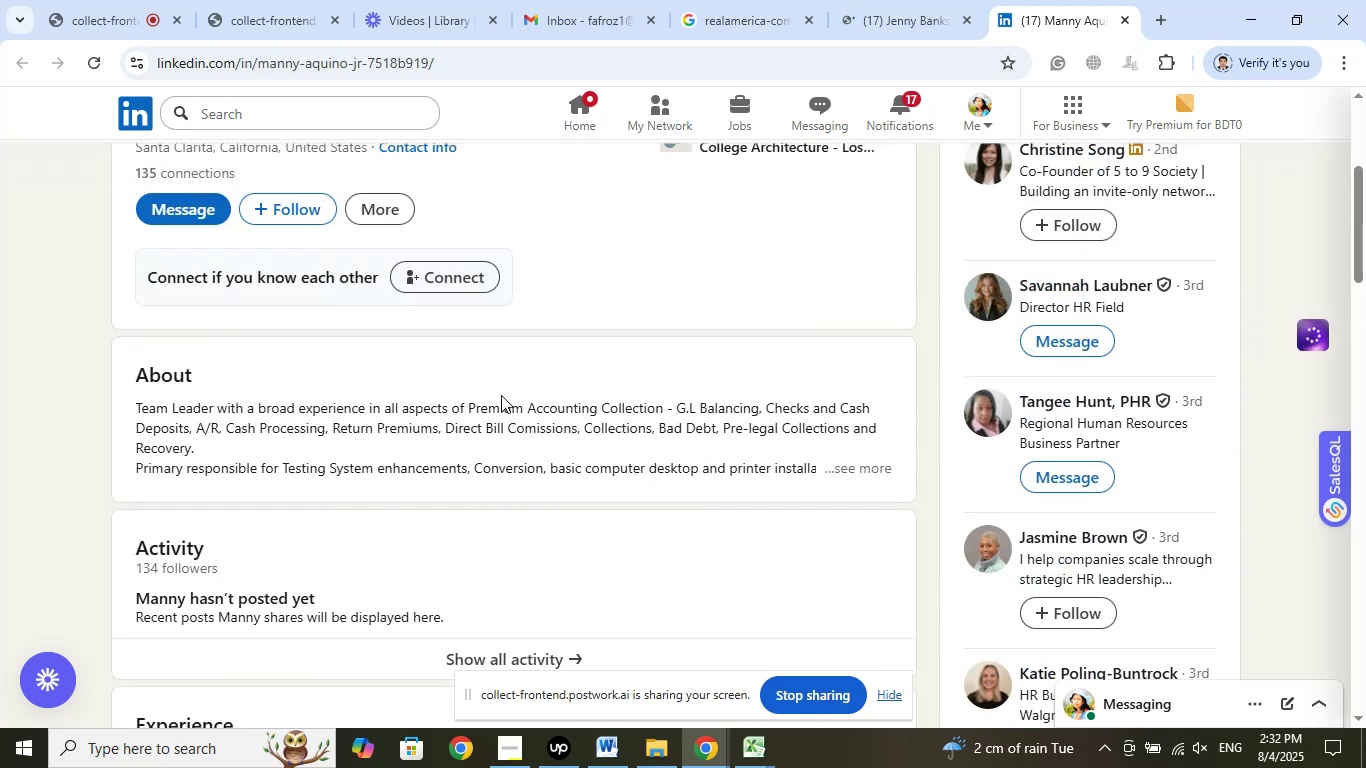 
scroll: coordinate [502, 395], scroll_direction: down, amount: 5.0
 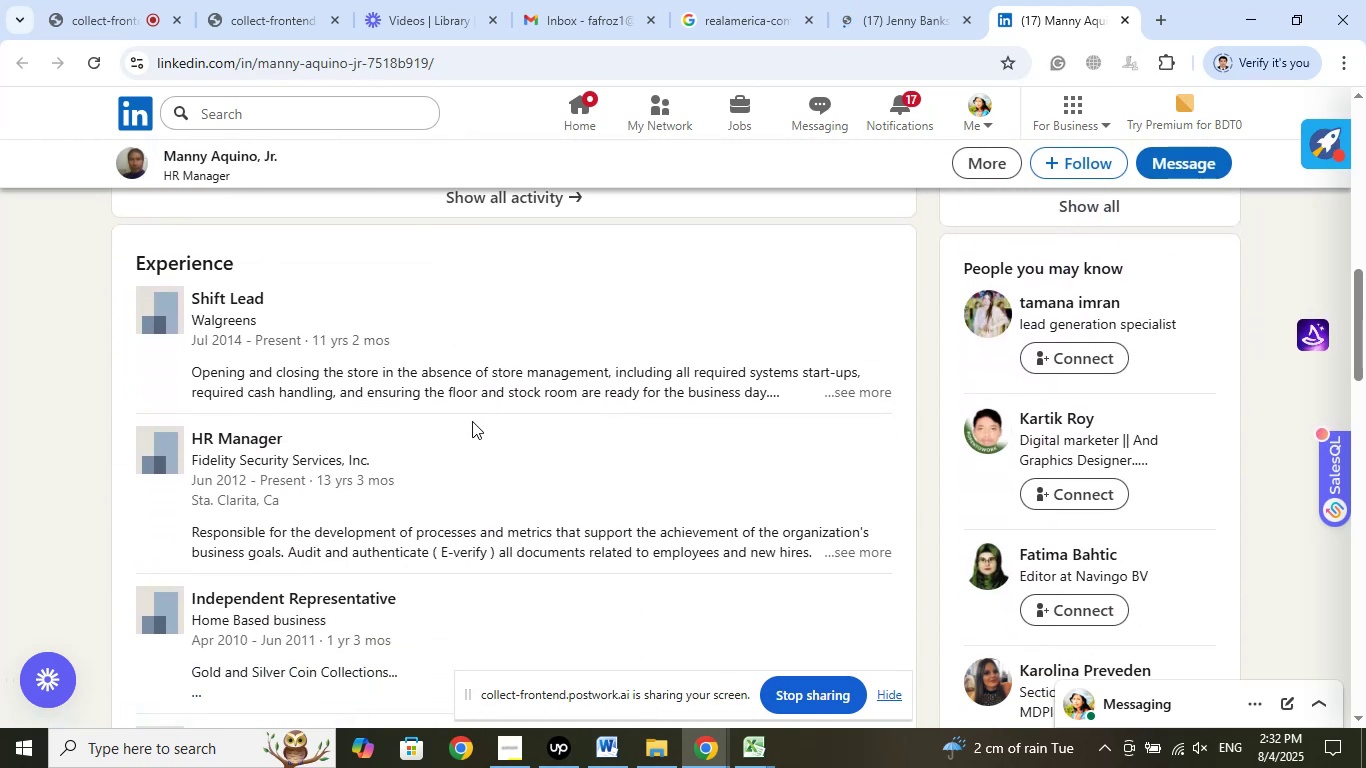 
right_click([250, 437])
 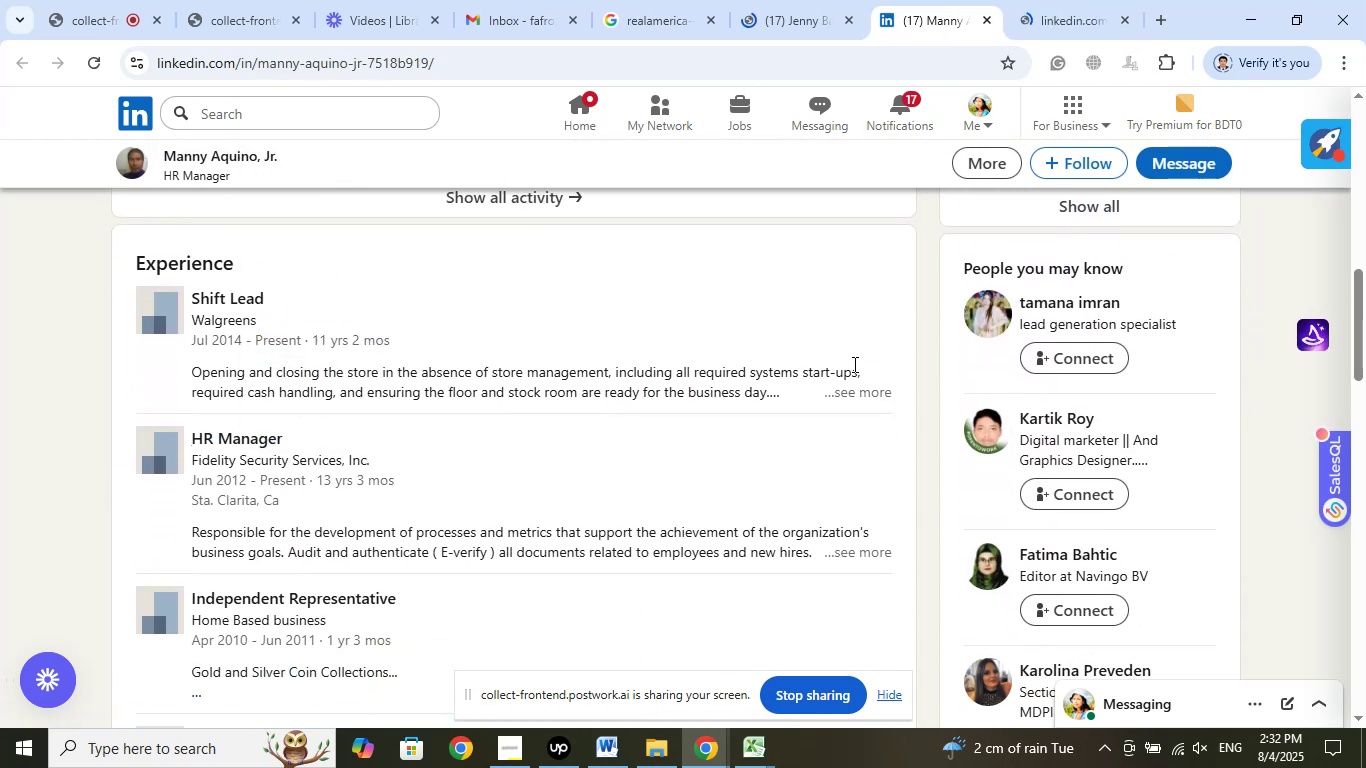 
left_click([1072, 0])
 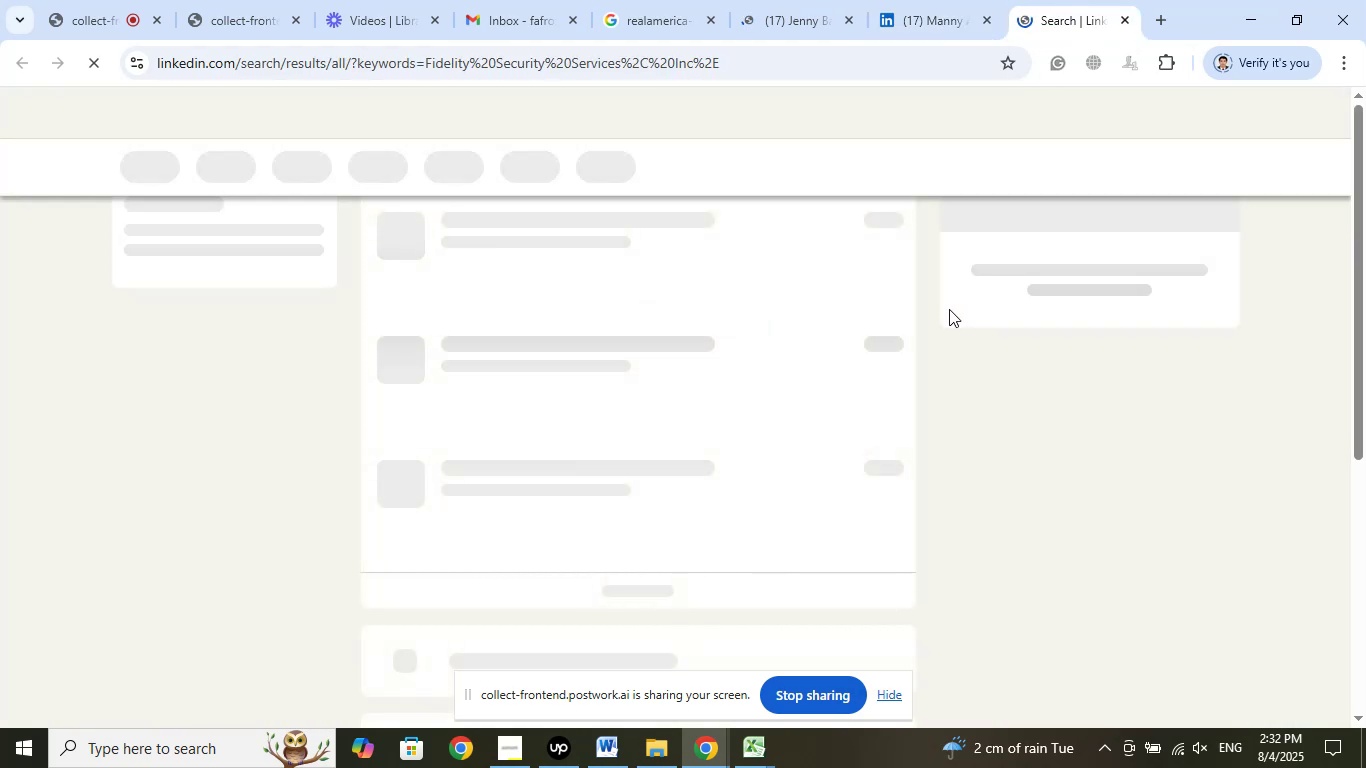 
wait(10.14)
 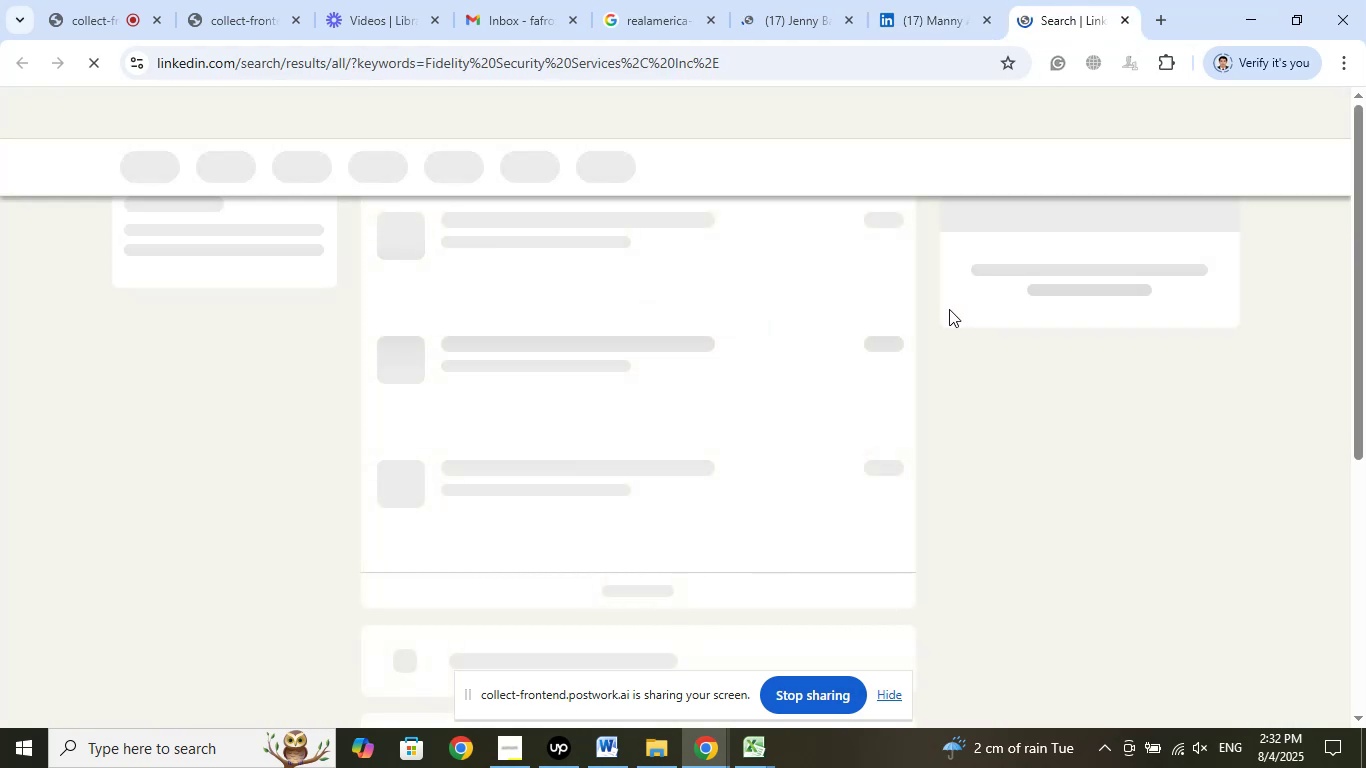 
scroll: coordinate [1047, 283], scroll_direction: up, amount: 16.0
 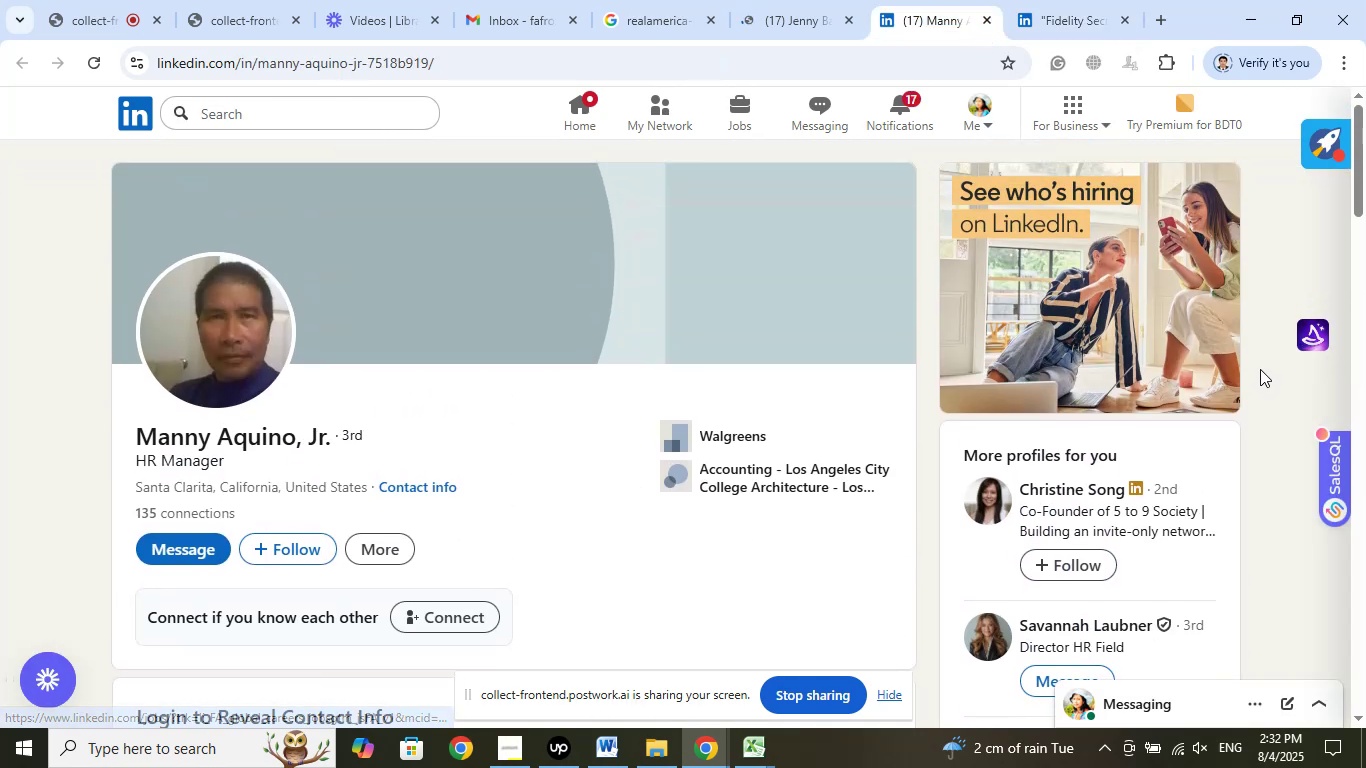 
scroll: coordinate [1259, 368], scroll_direction: down, amount: 2.0
 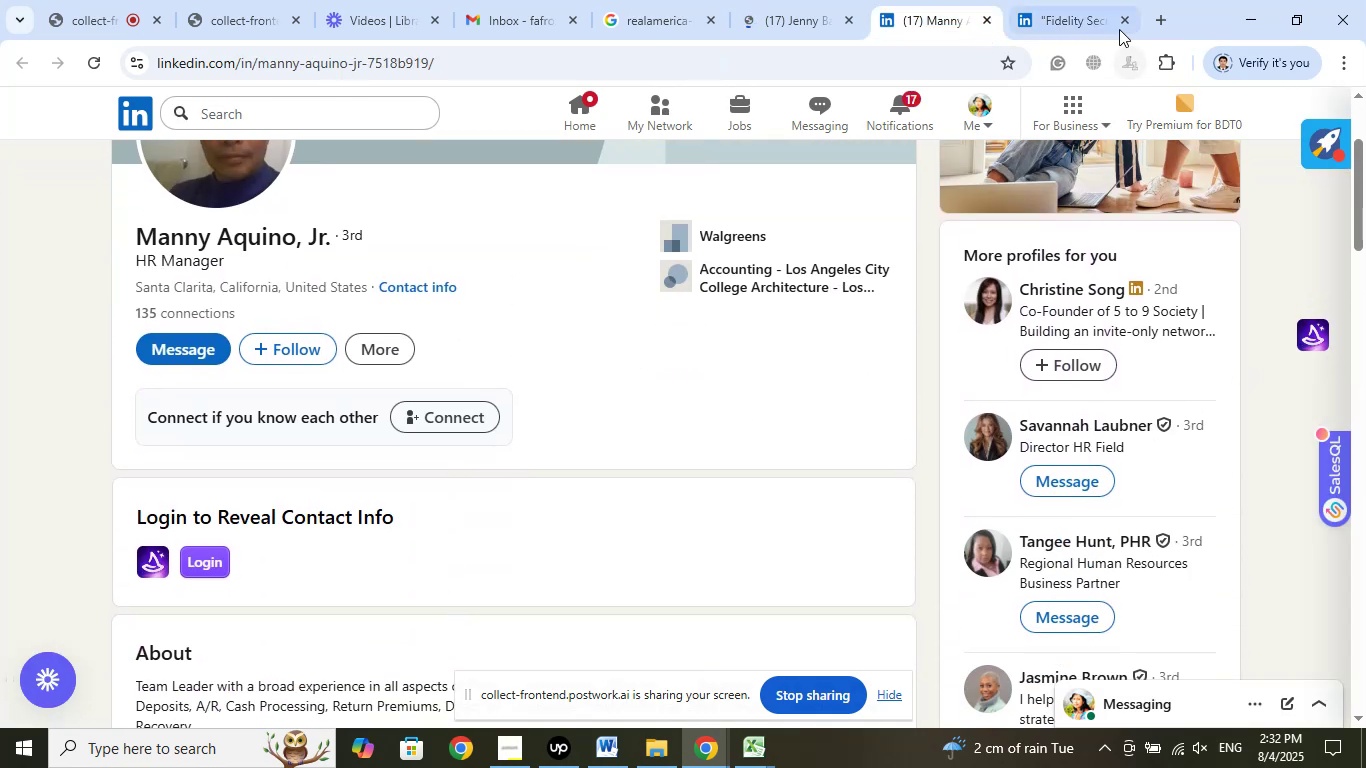 
left_click([1119, 27])
 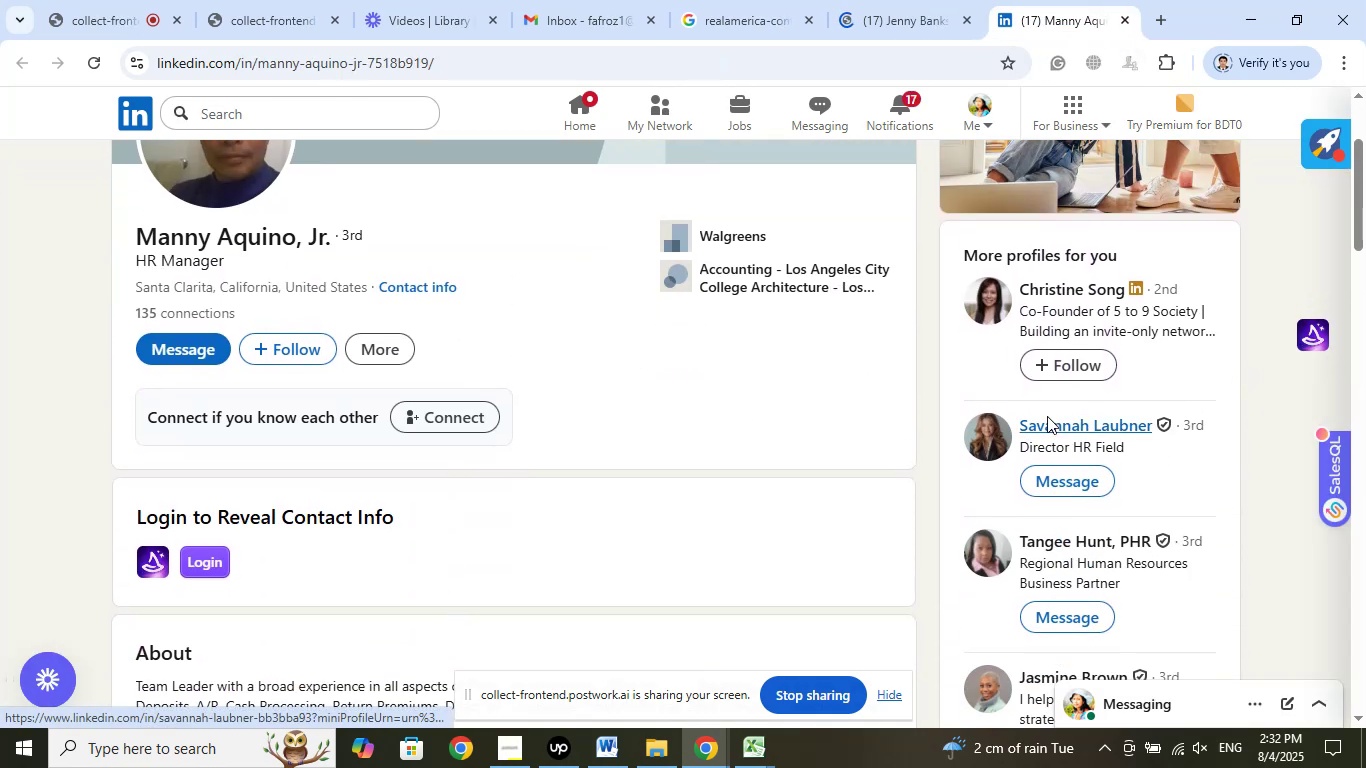 
right_click([1048, 416])
 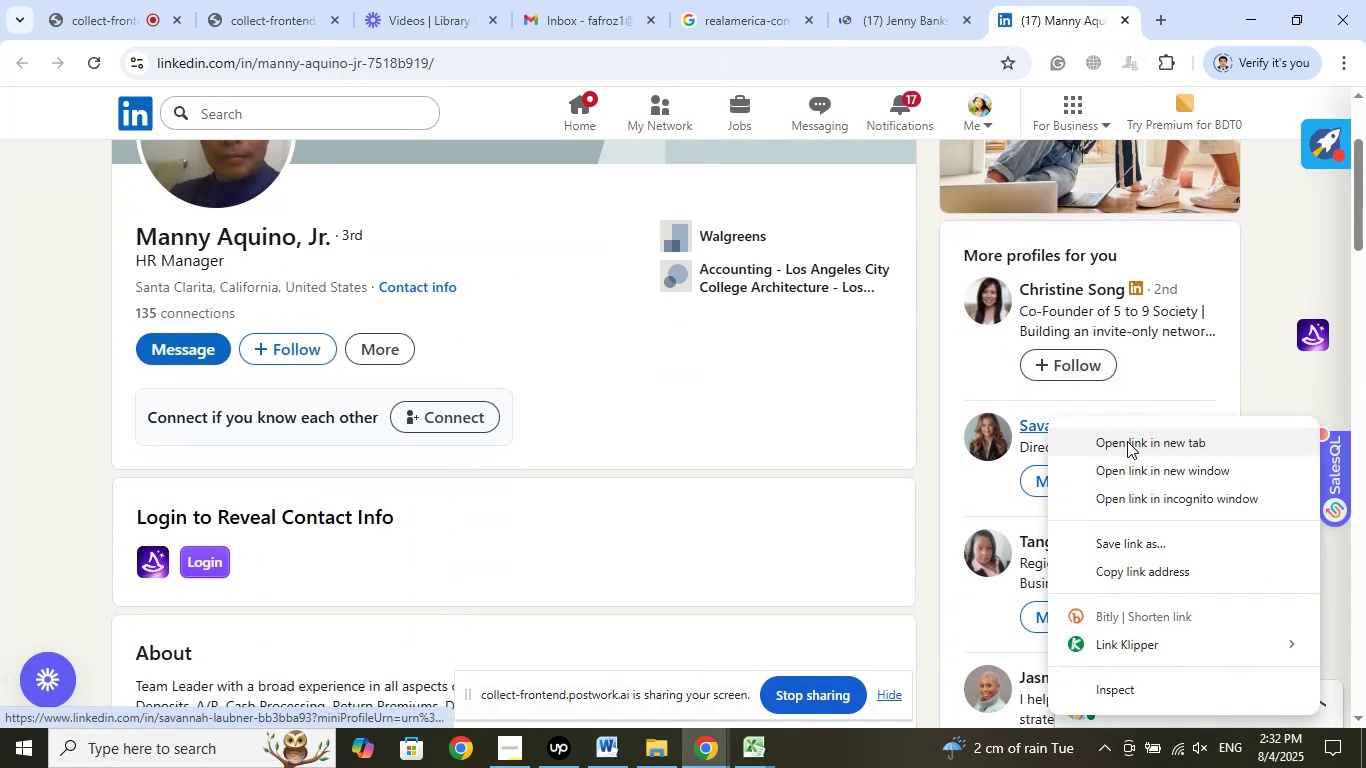 
left_click([1127, 441])
 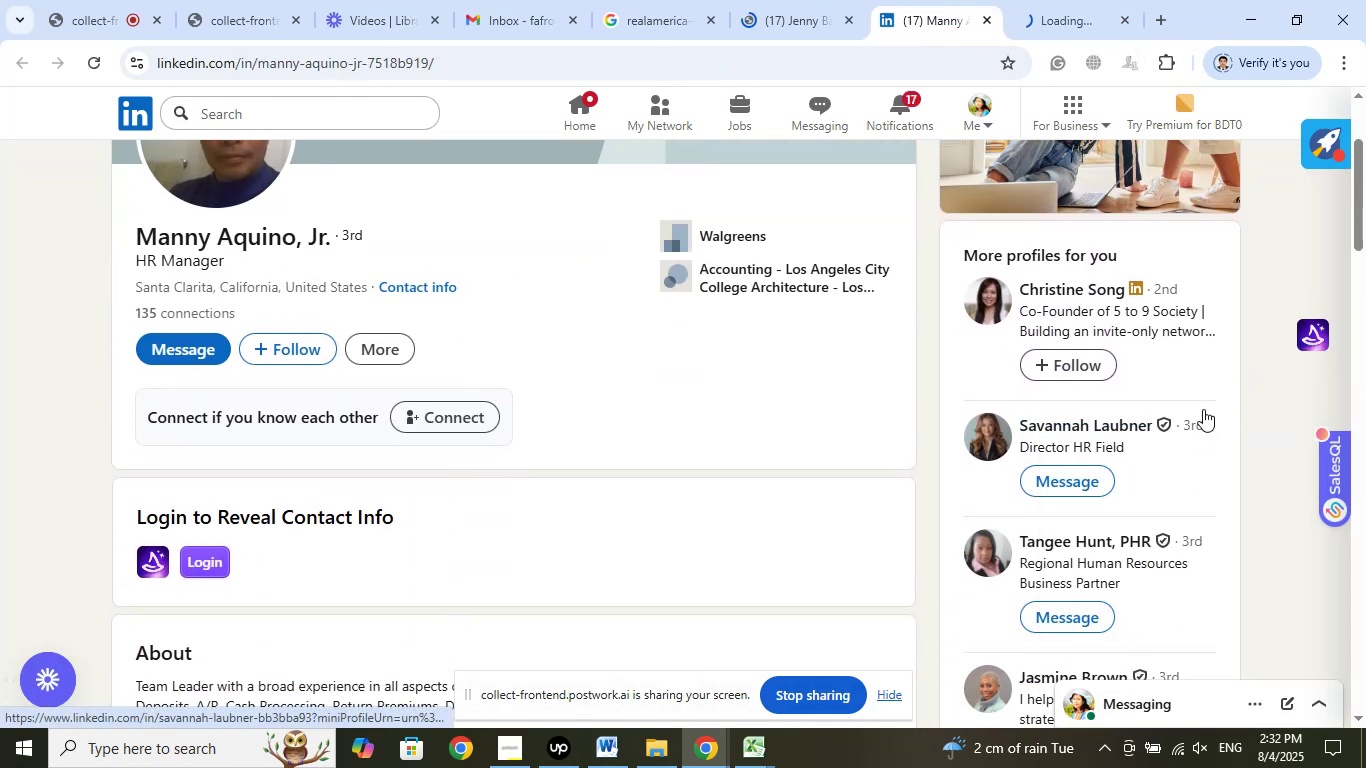 
scroll: coordinate [1231, 309], scroll_direction: down, amount: 5.0
 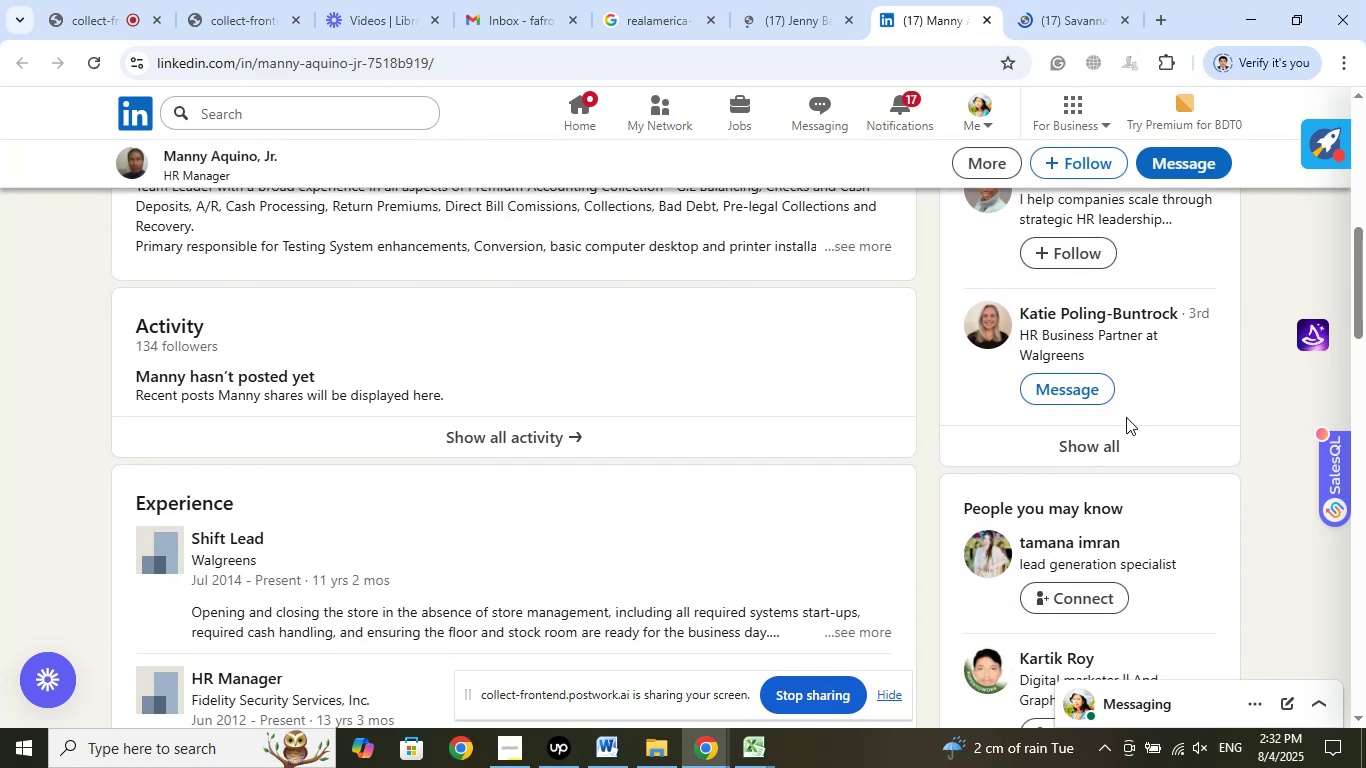 
left_click([1086, 441])
 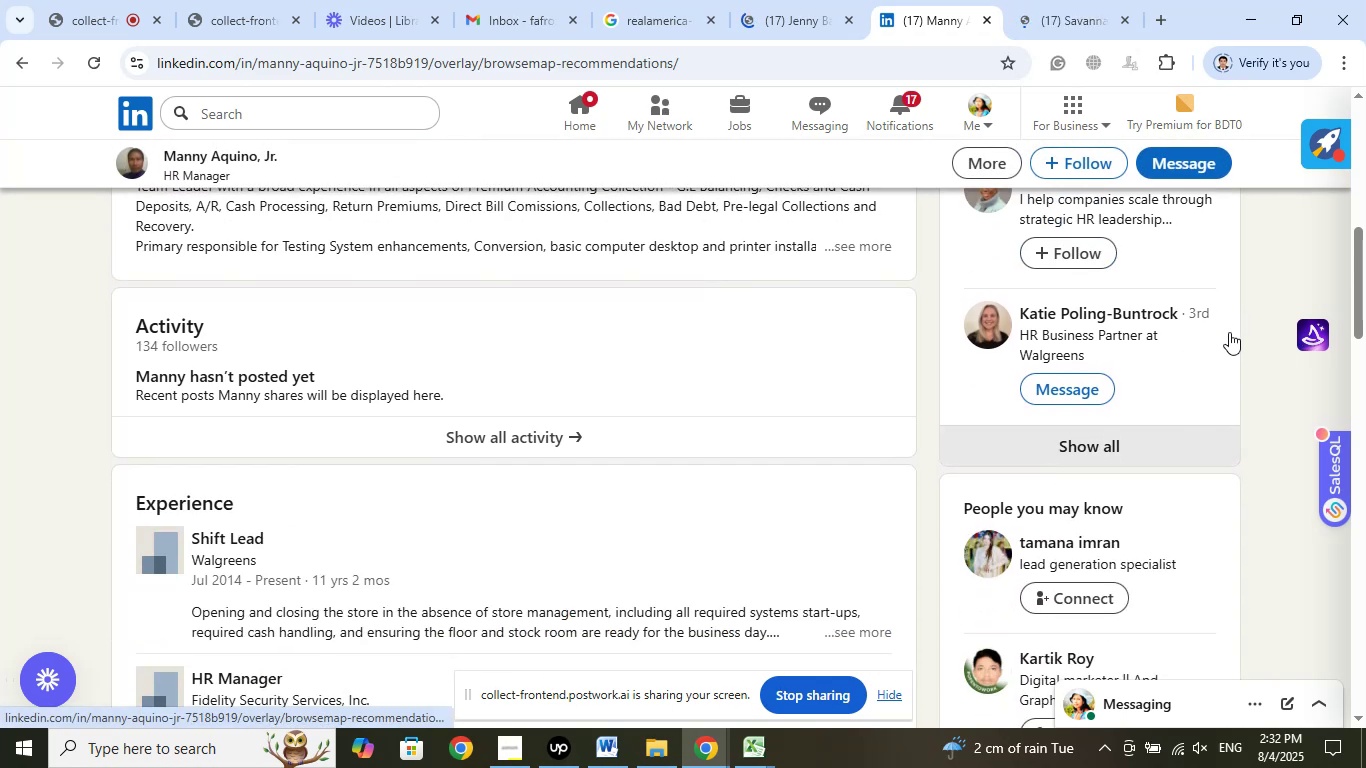 
mouse_move([1154, 336])
 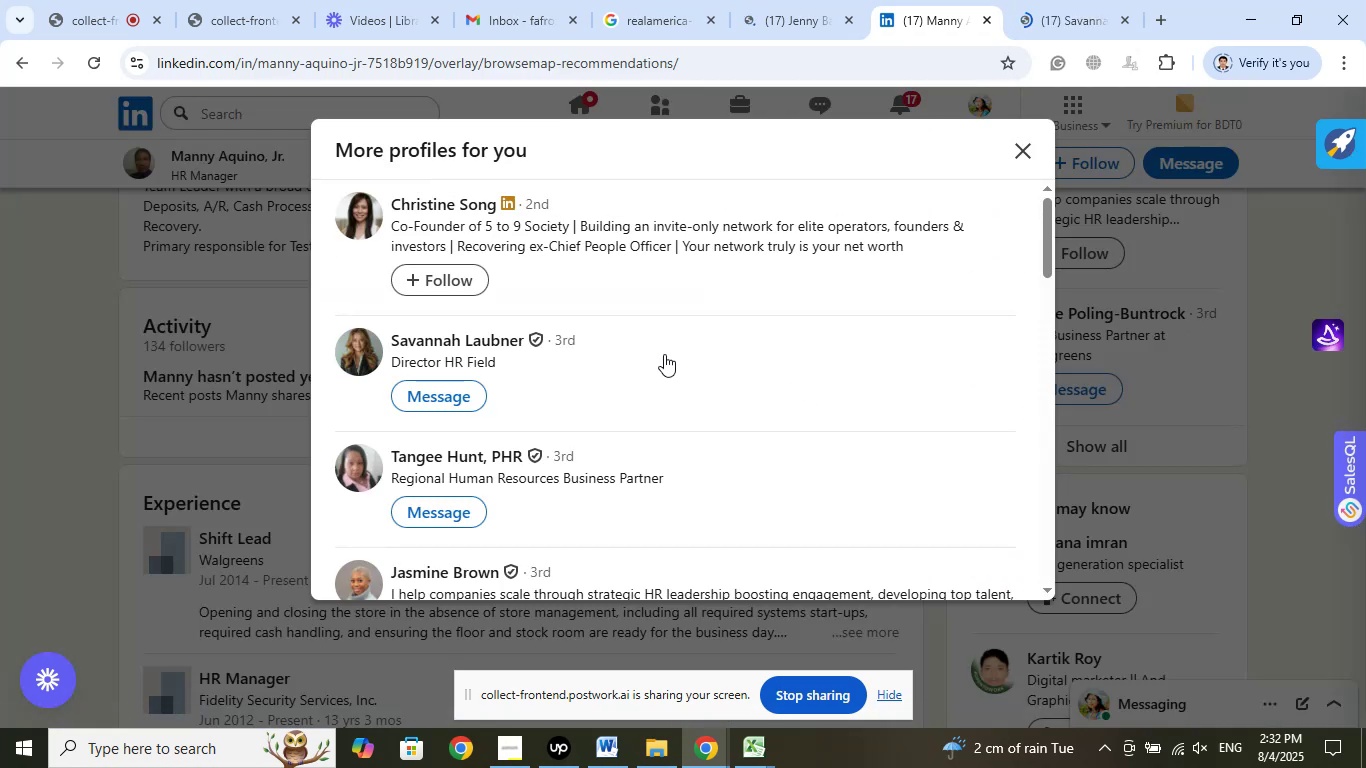 
scroll: coordinate [708, 344], scroll_direction: down, amount: 4.0
 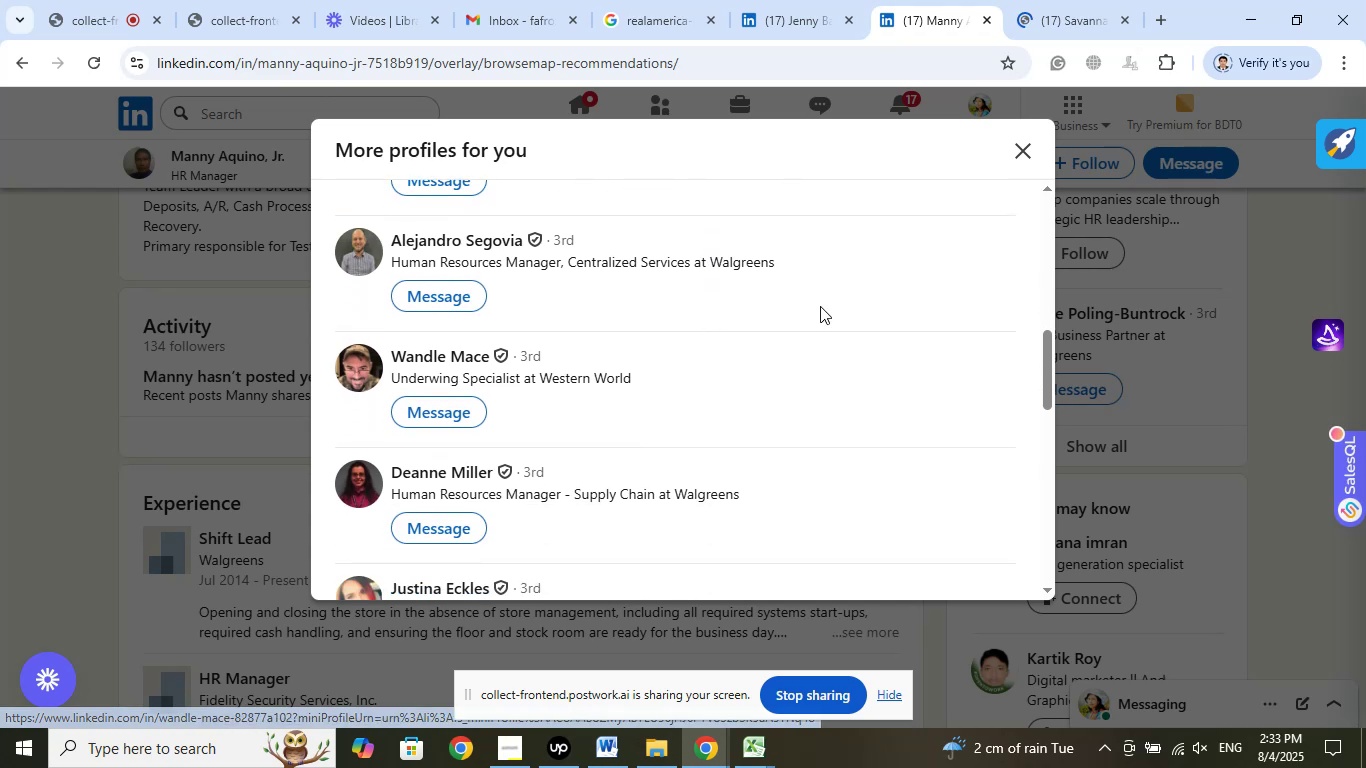 
wait(8.2)
 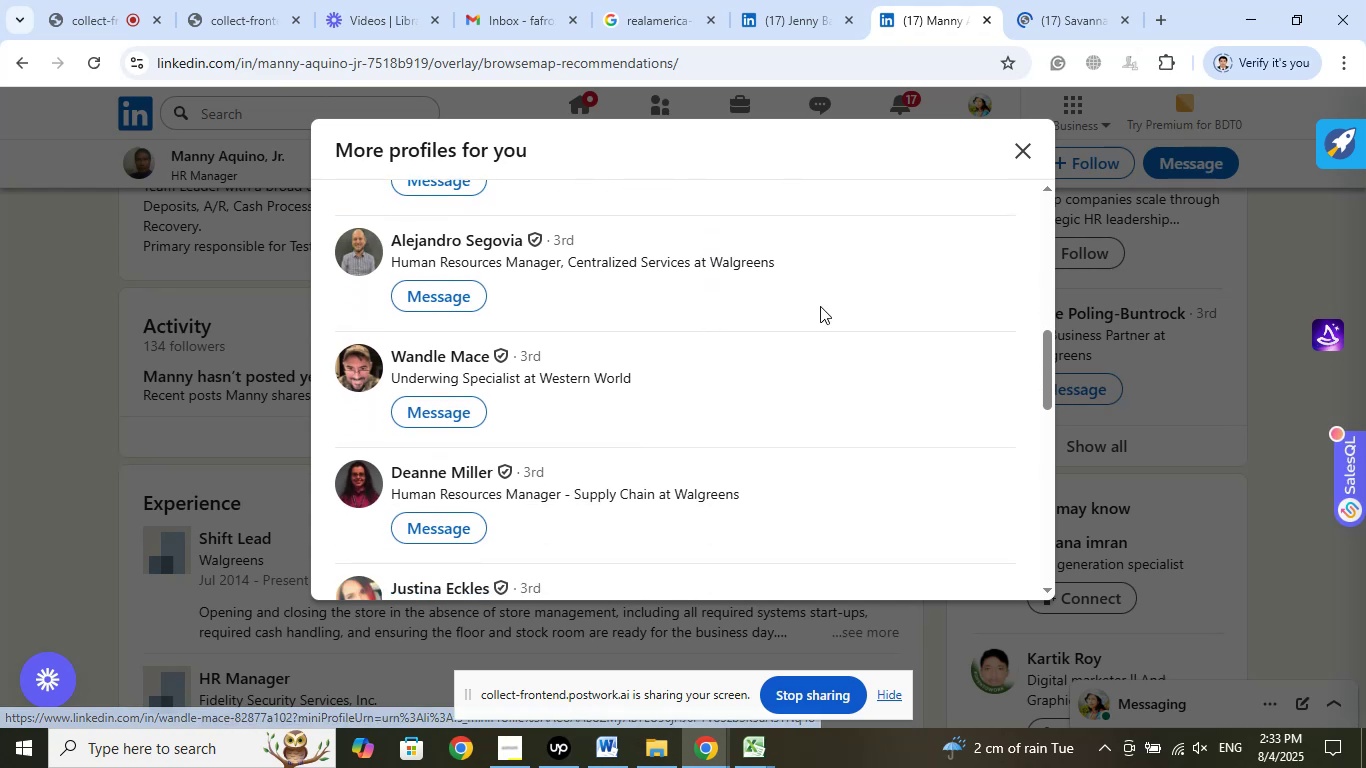 
left_click([126, 0])
 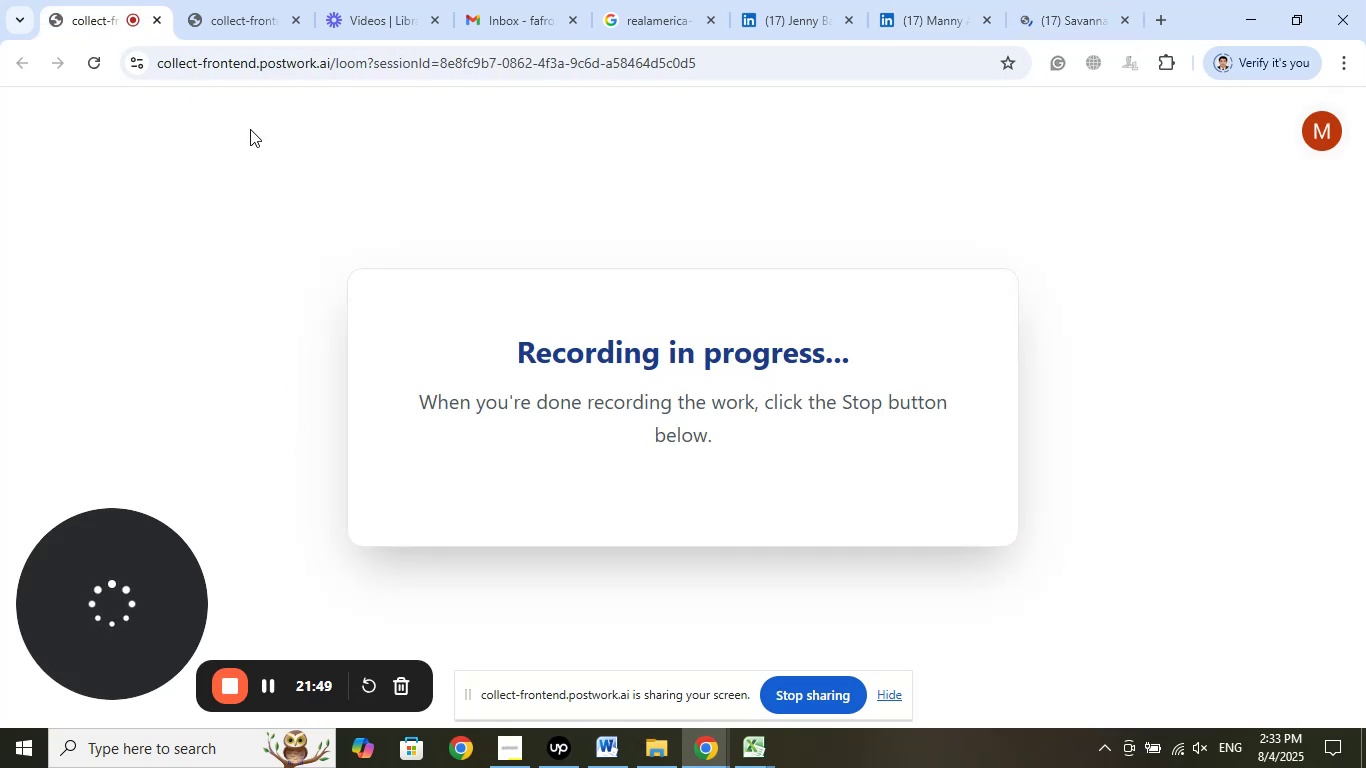 
left_click([233, 0])
 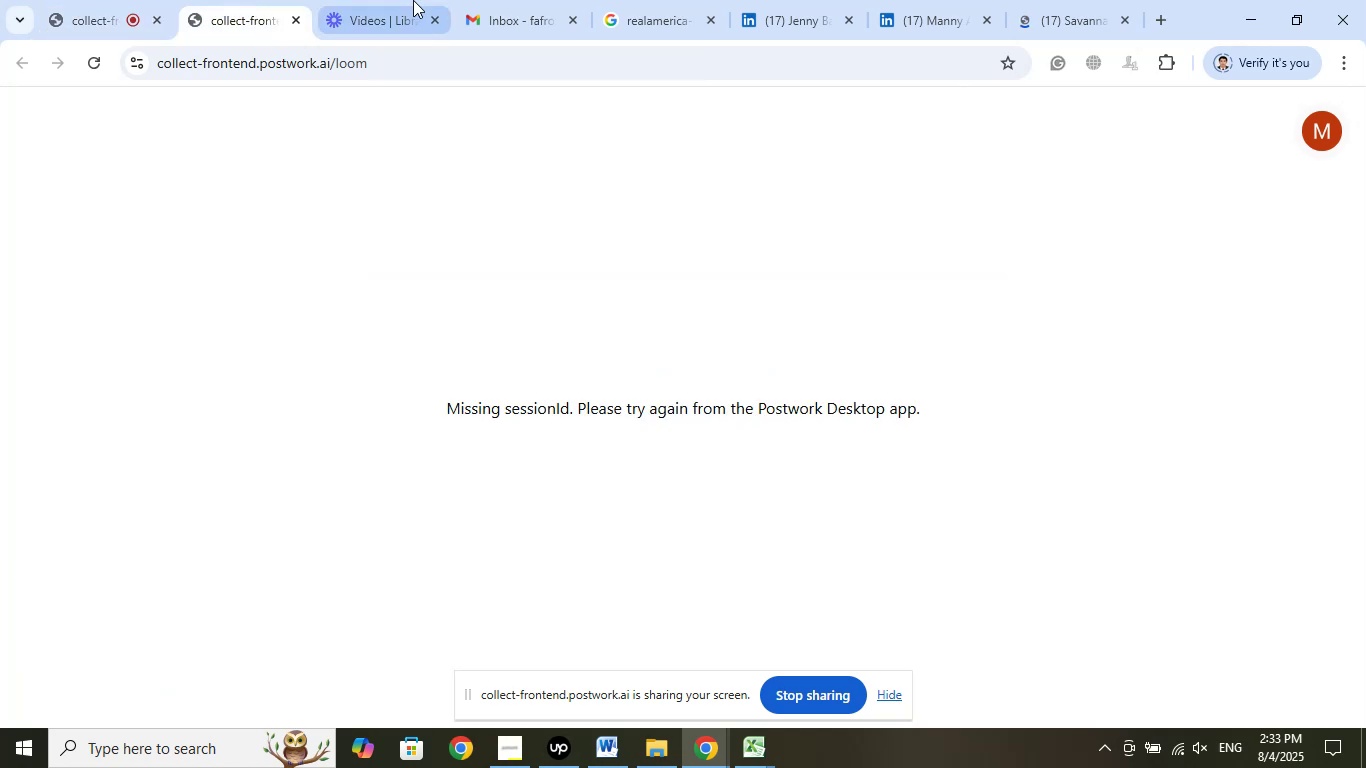 
left_click([413, 0])
 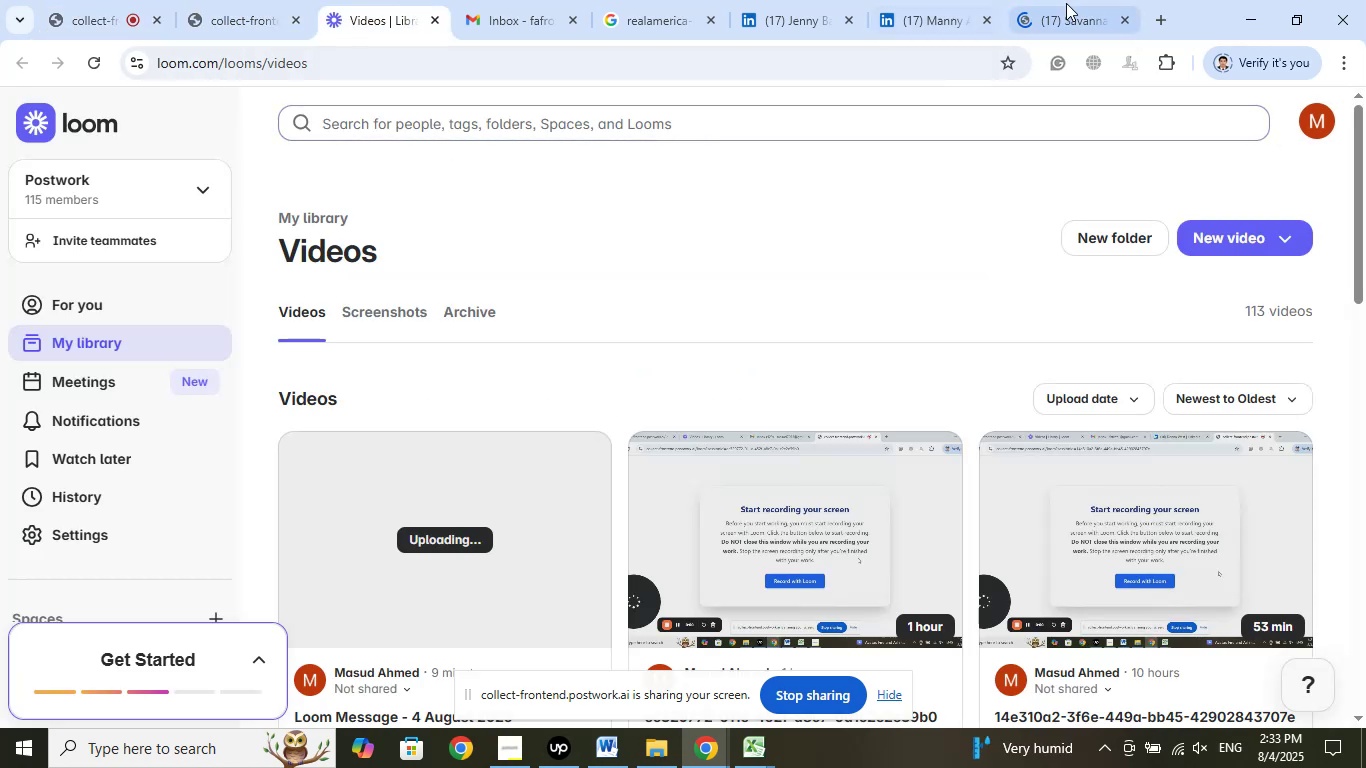 
left_click([1076, 1])
 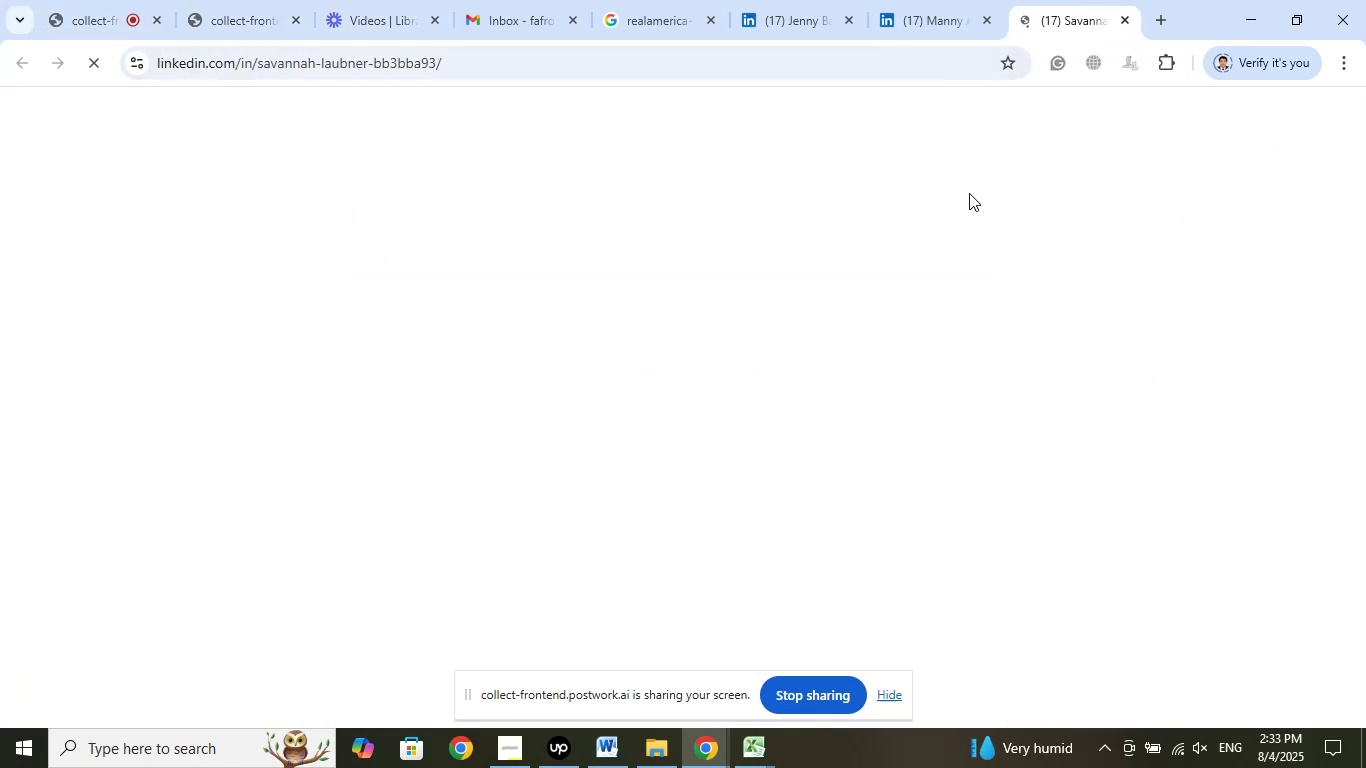 
mouse_move([905, 310])
 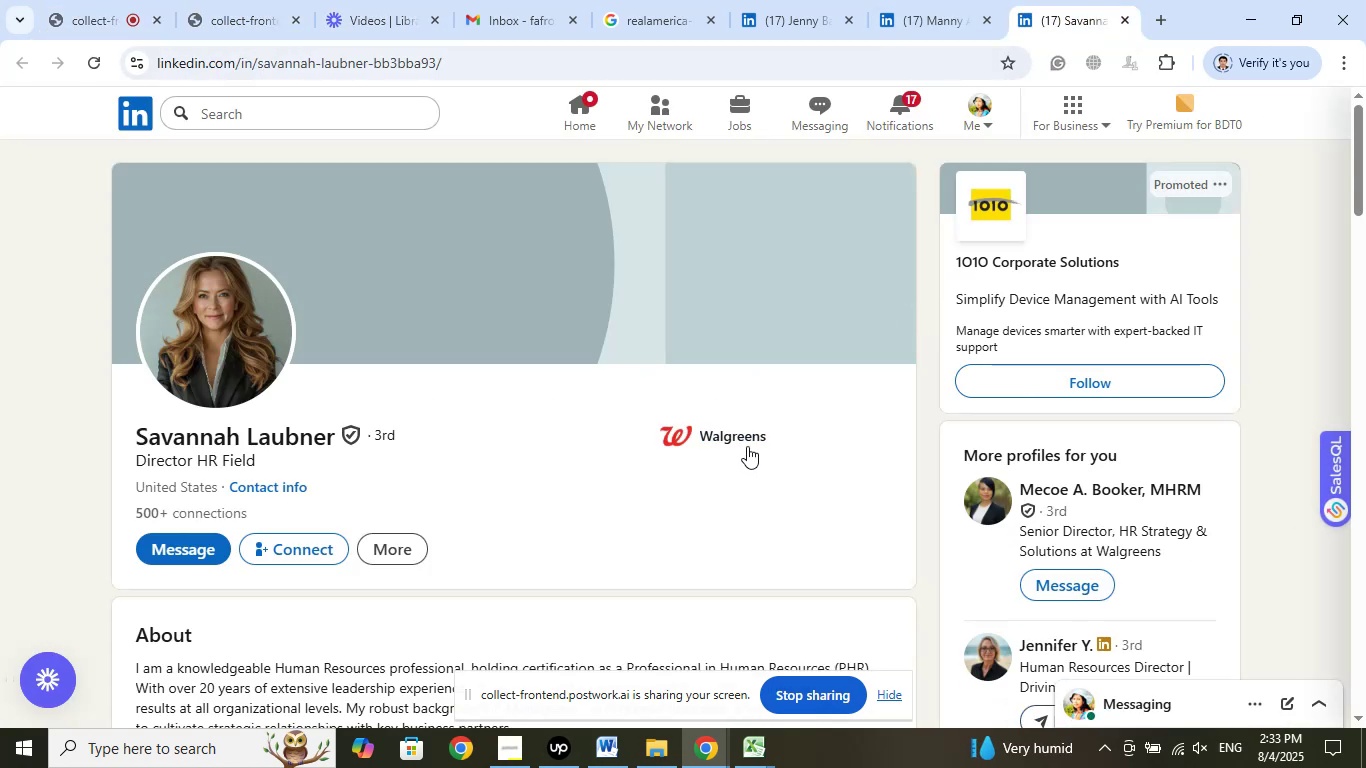 
left_click([748, 439])
 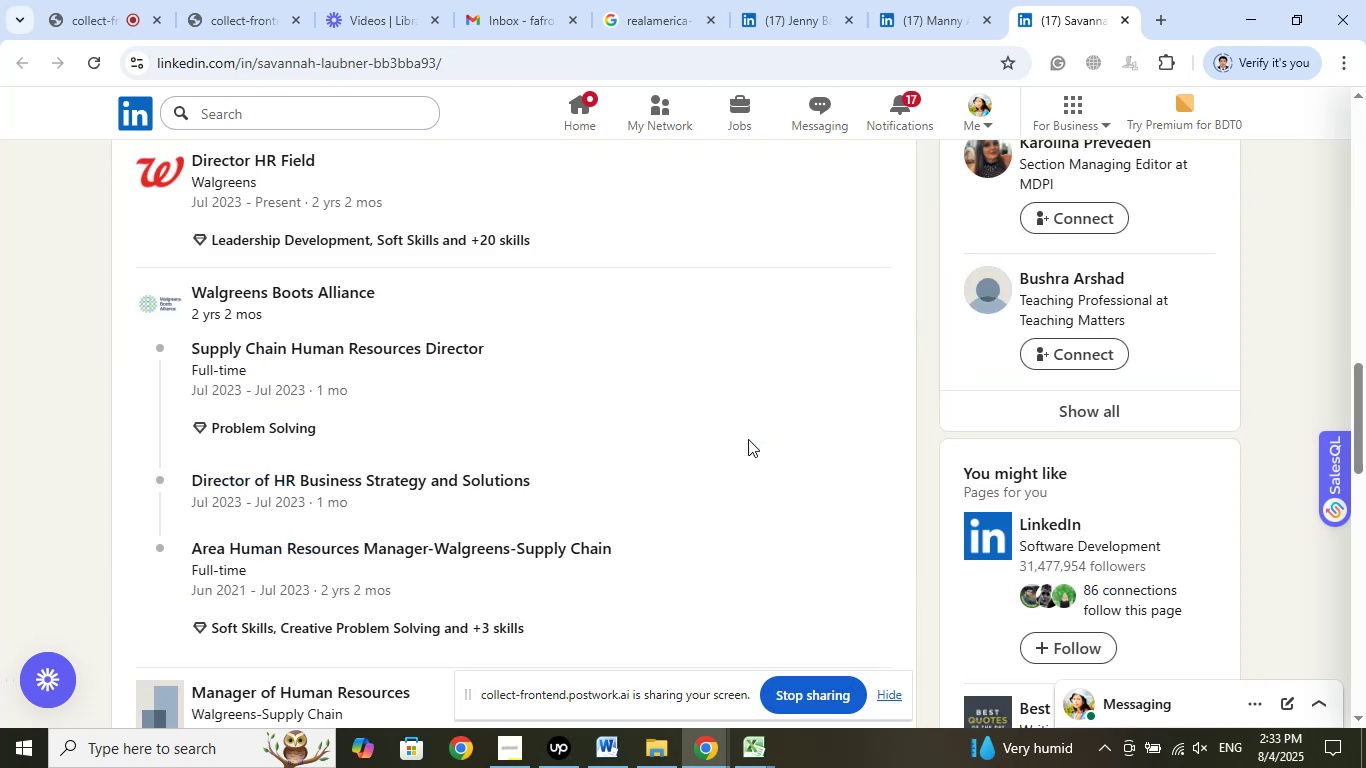 
scroll: coordinate [751, 432], scroll_direction: up, amount: 2.0
 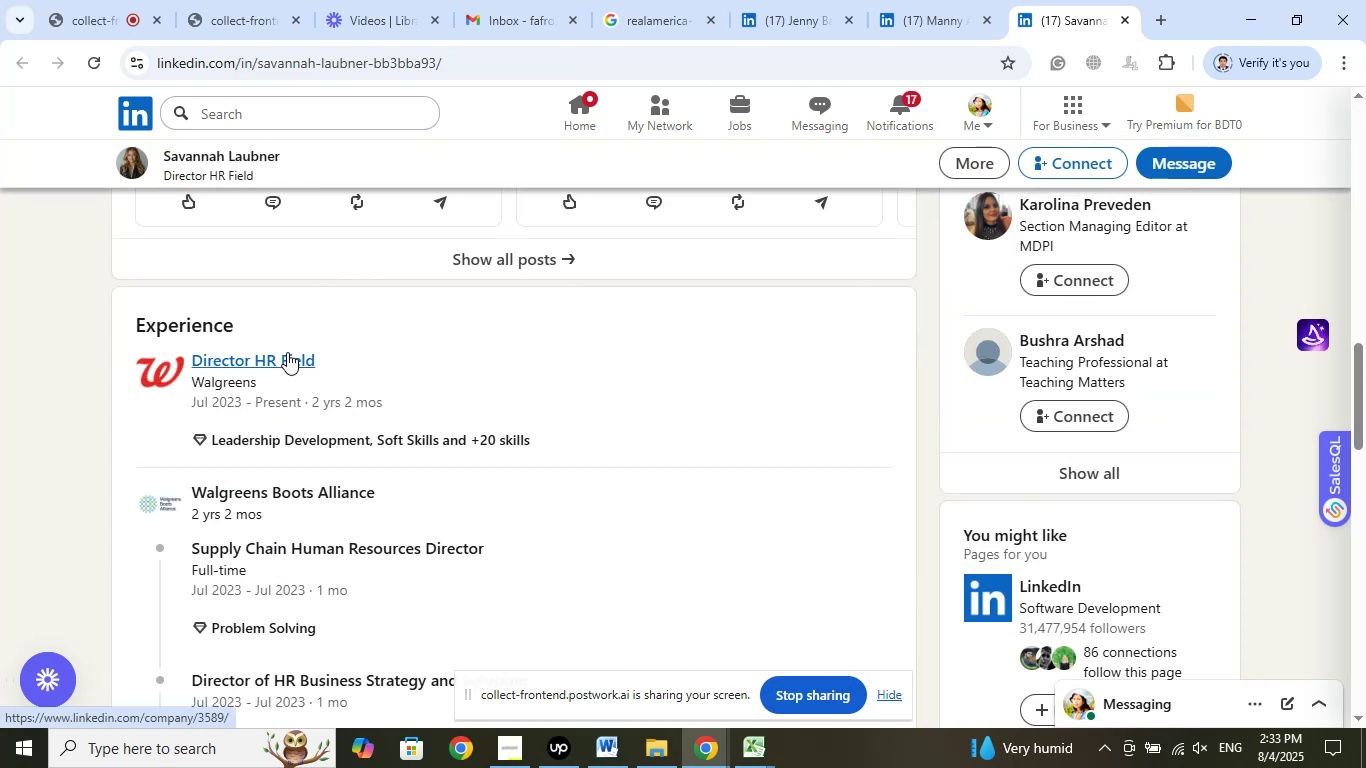 
right_click([291, 352])
 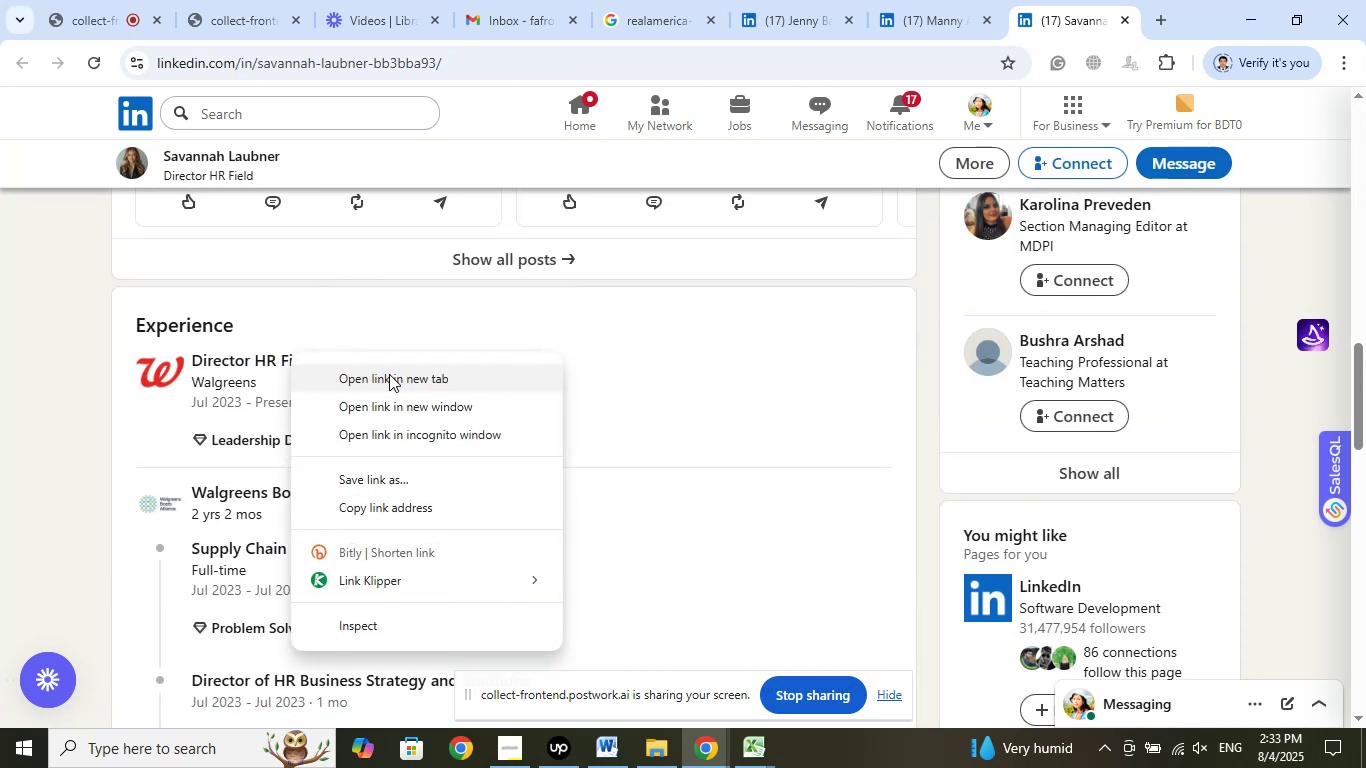 
left_click([389, 374])
 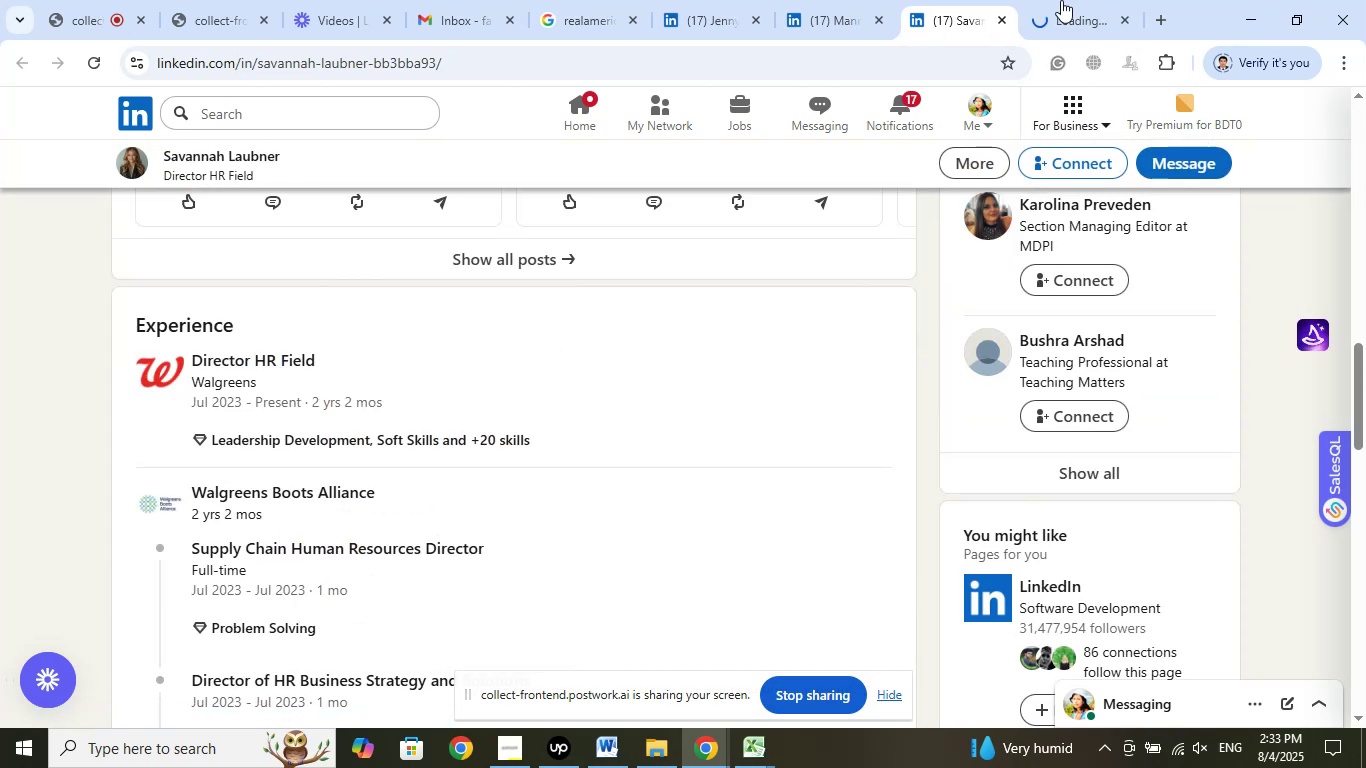 
left_click([1060, 0])
 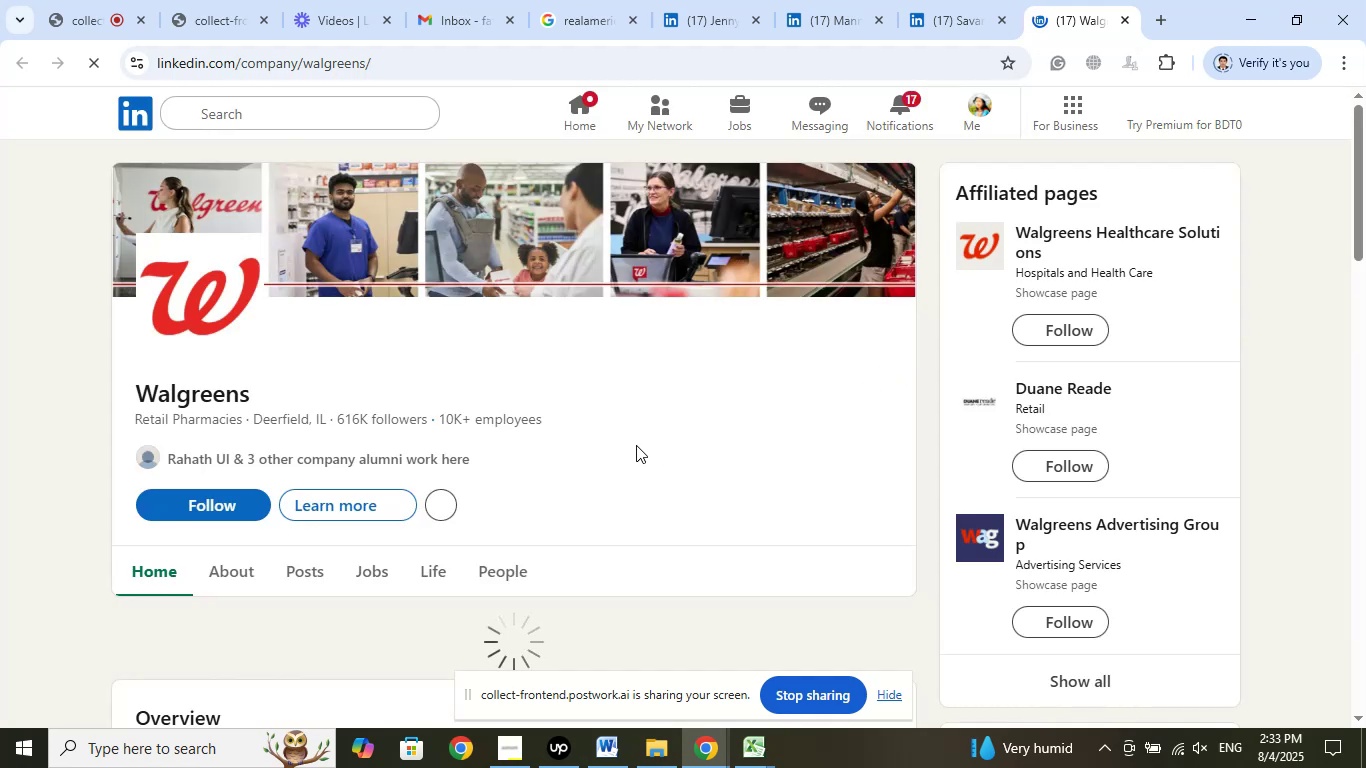 
wait(17.86)
 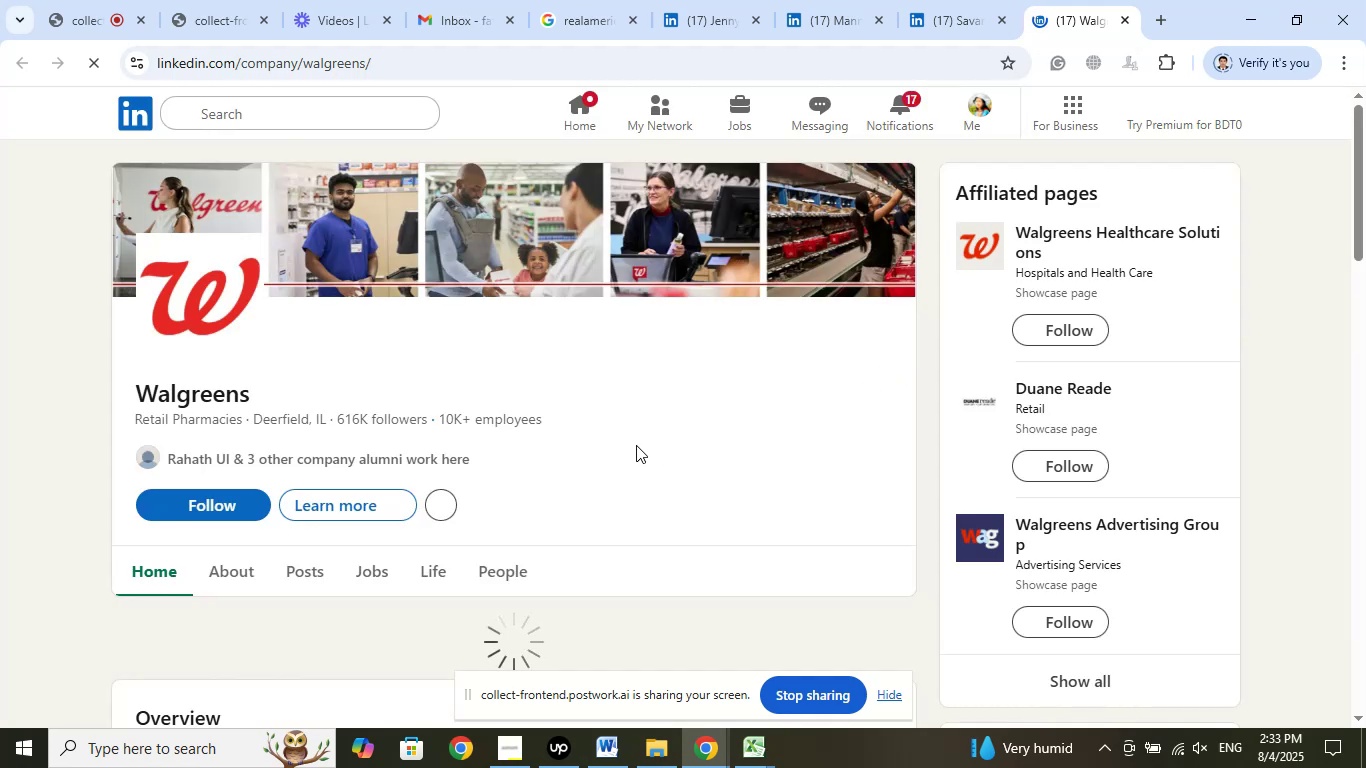 
left_click([964, 0])
 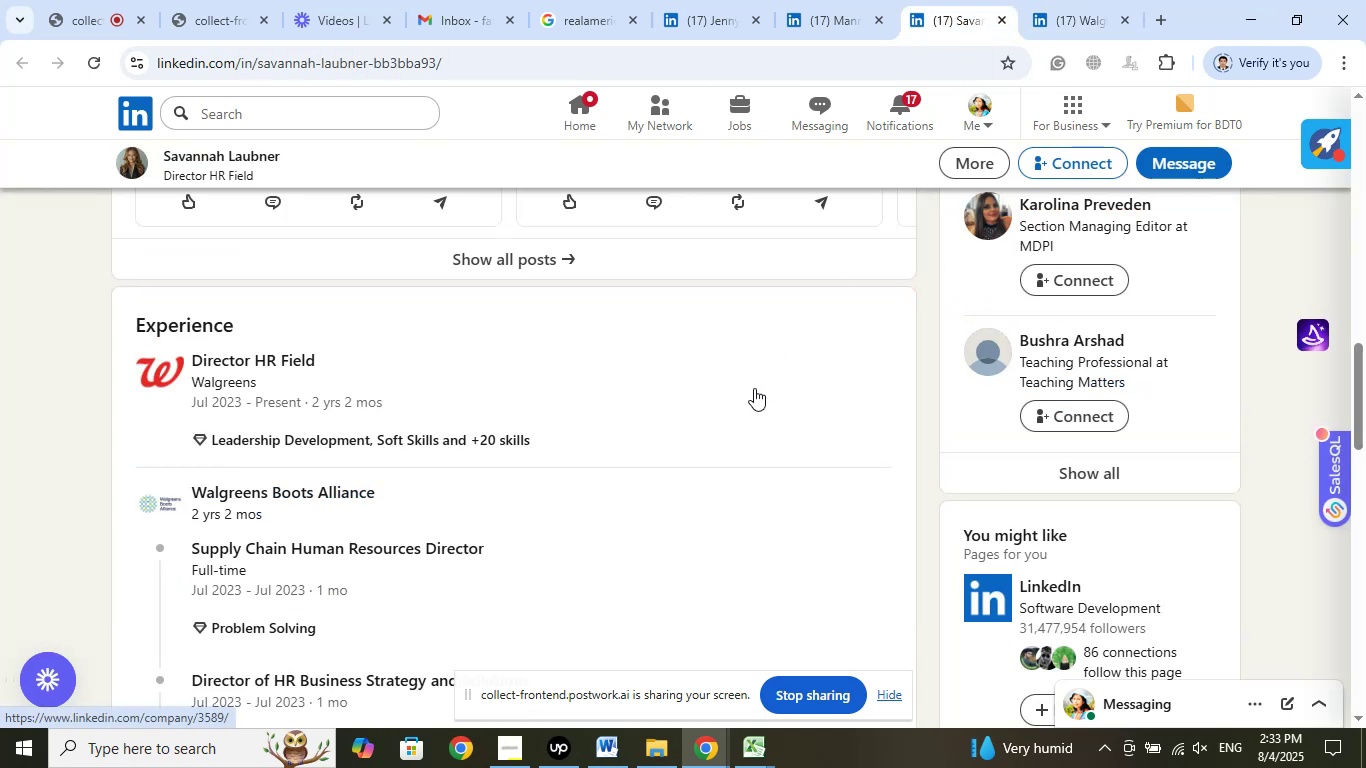 
left_click([1043, 17])
 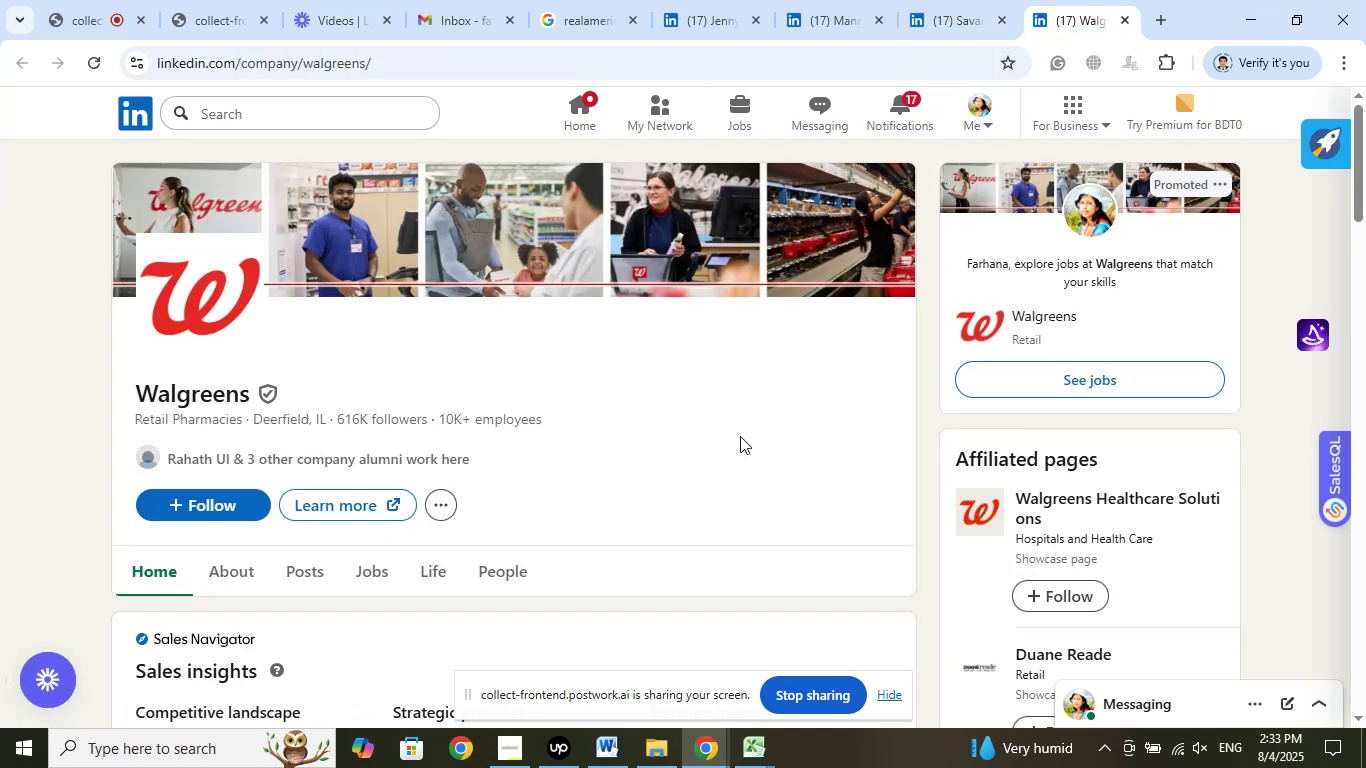 
scroll: coordinate [738, 521], scroll_direction: down, amount: 8.0
 